 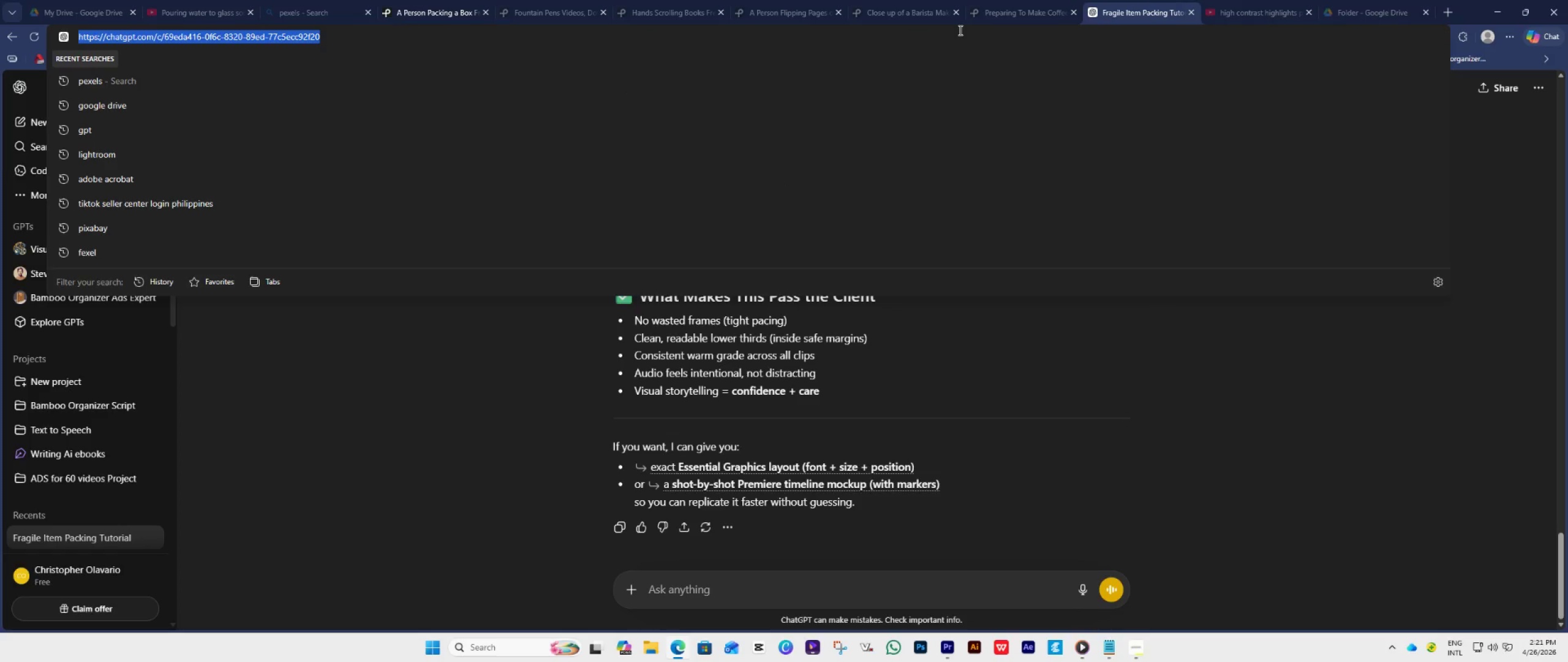 
left_click([1191, 10])
 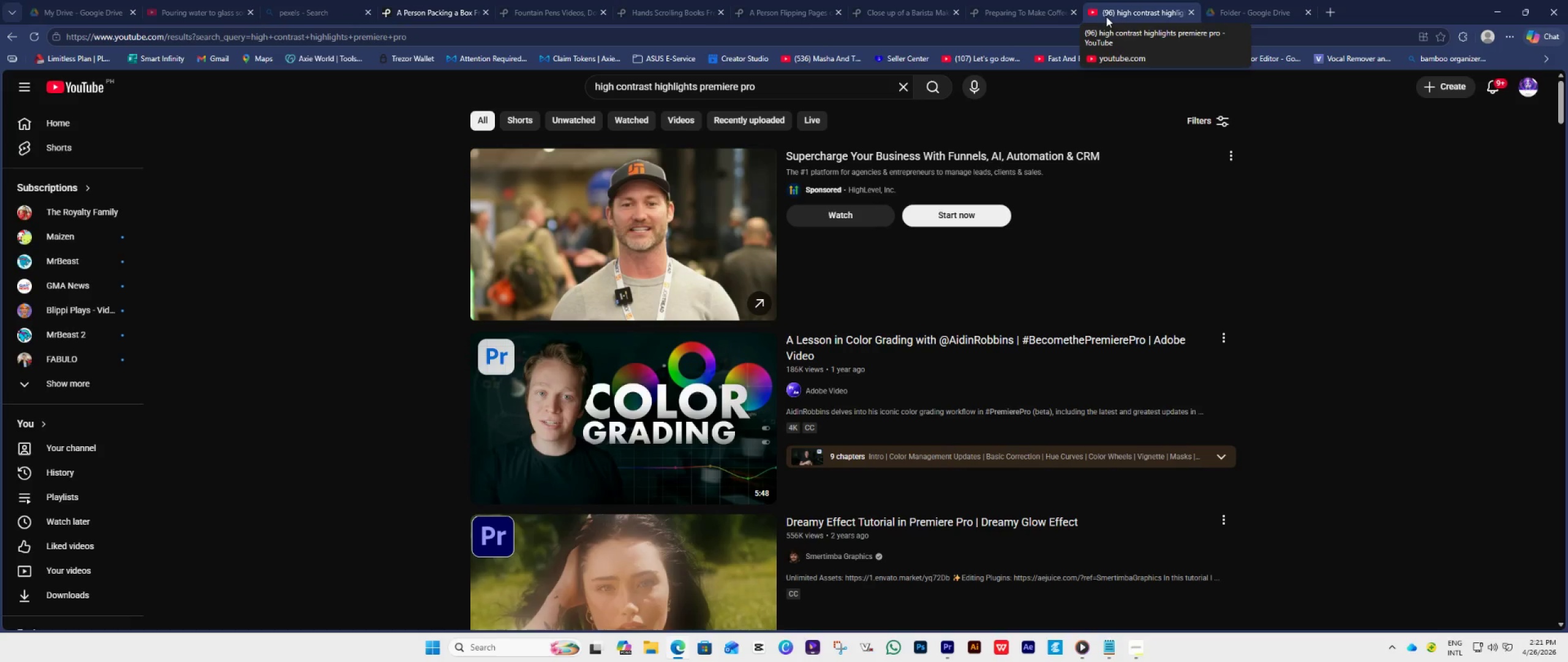 
left_click([1246, 15])
 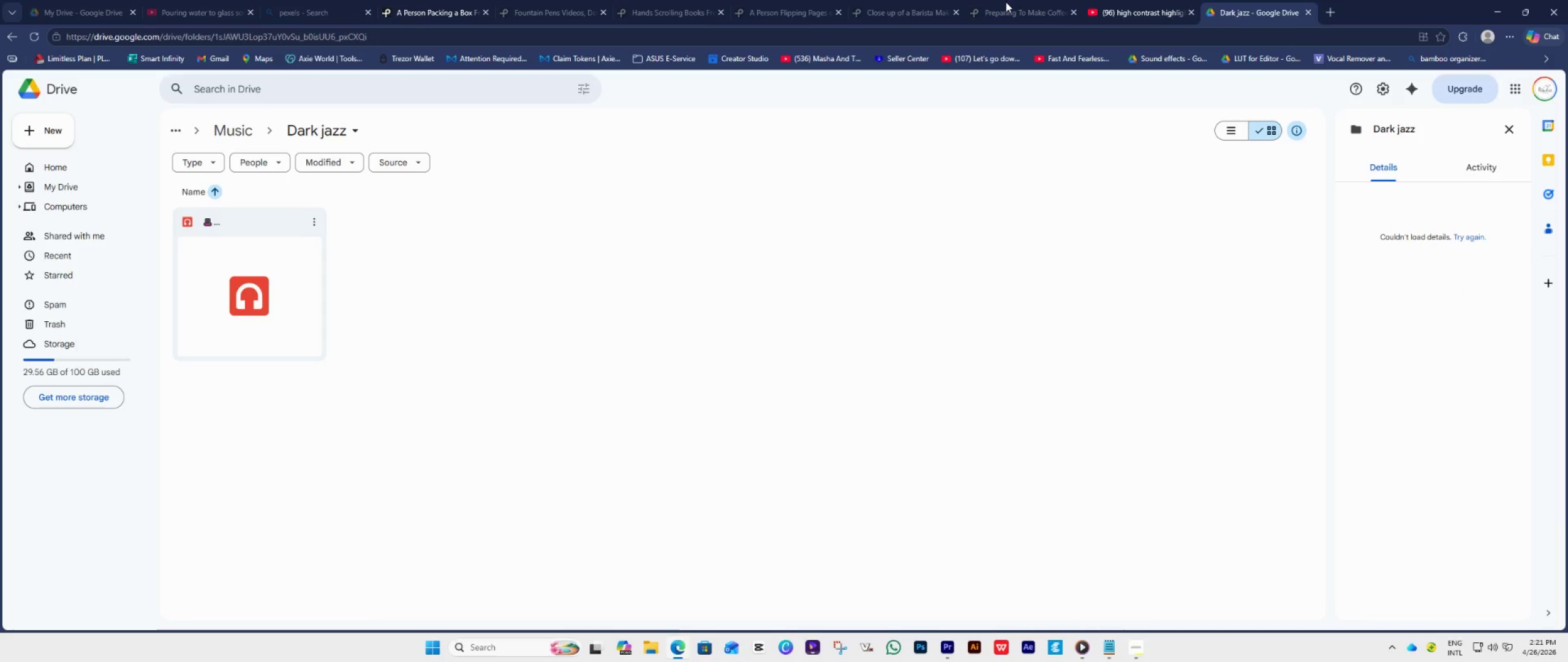 
left_click([1004, 7])
 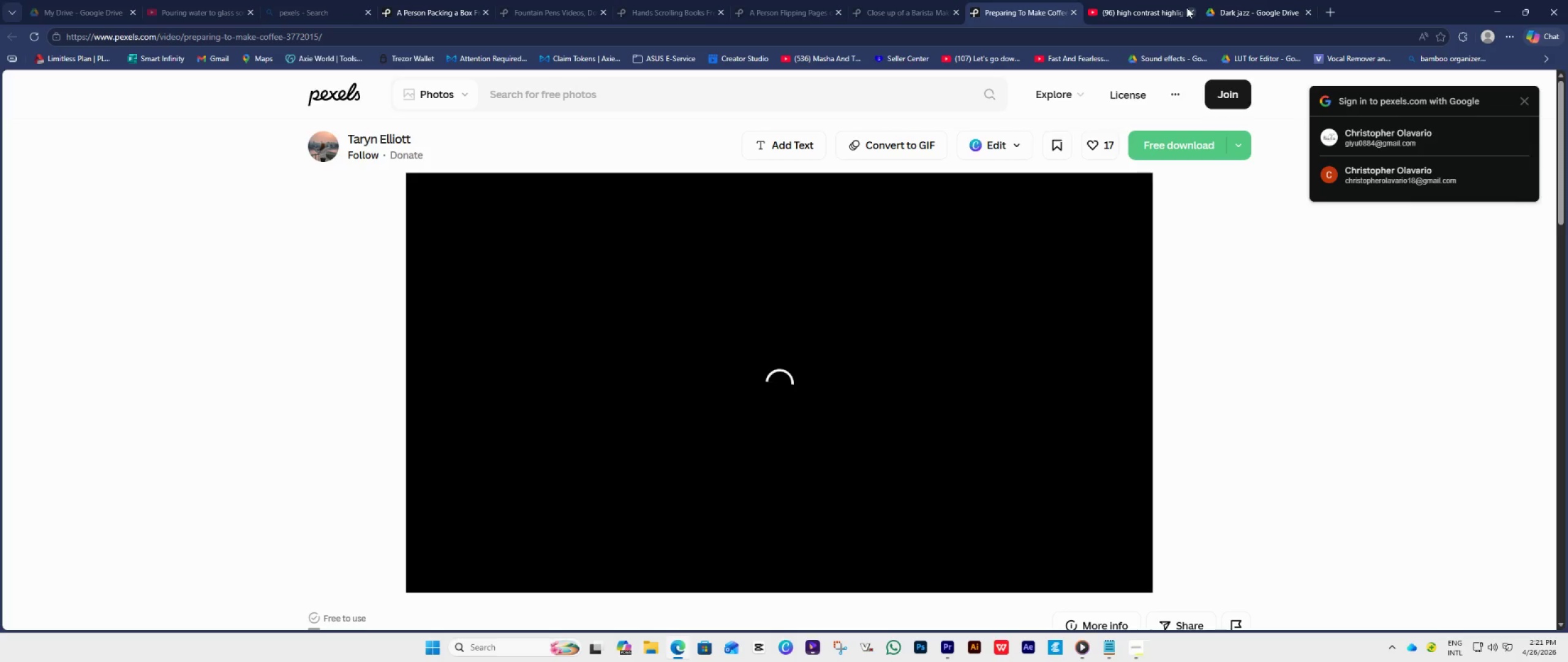 
left_click([1186, 9])
 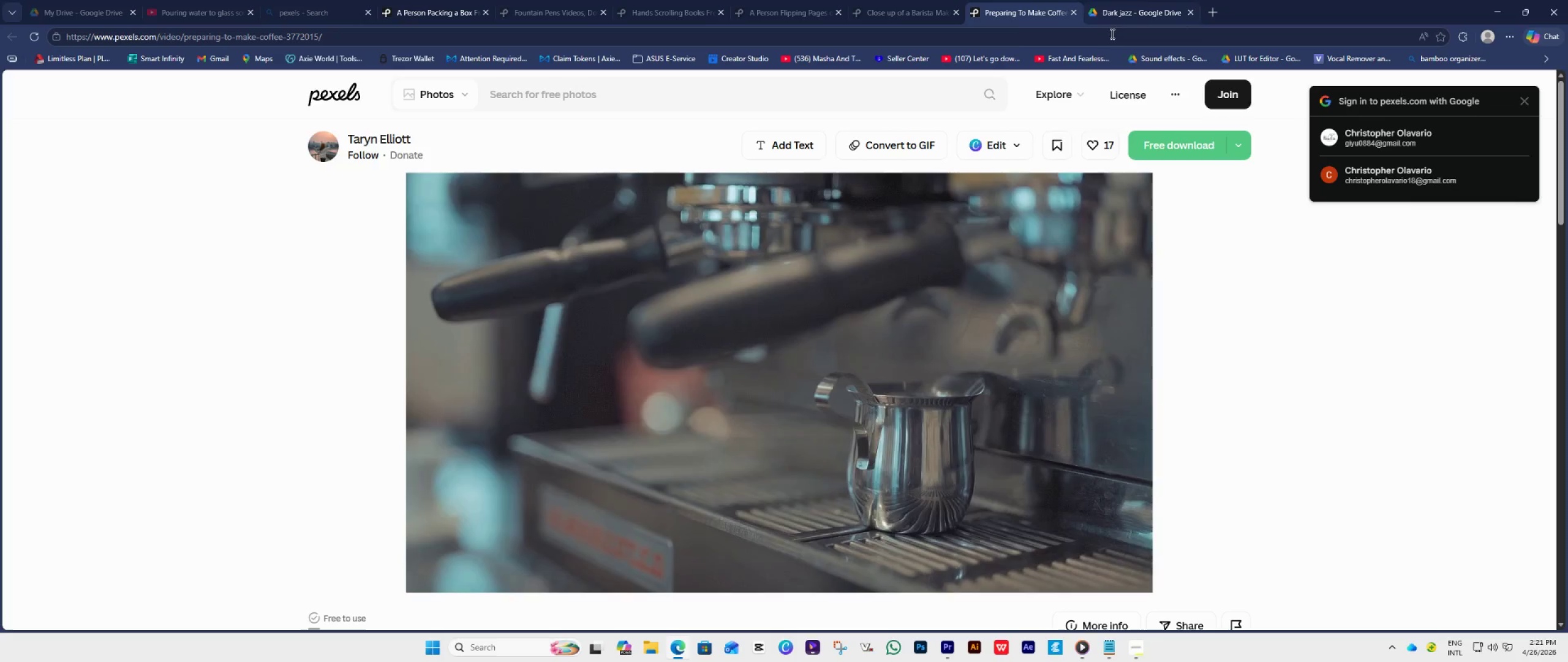 
left_click([1010, 34])
 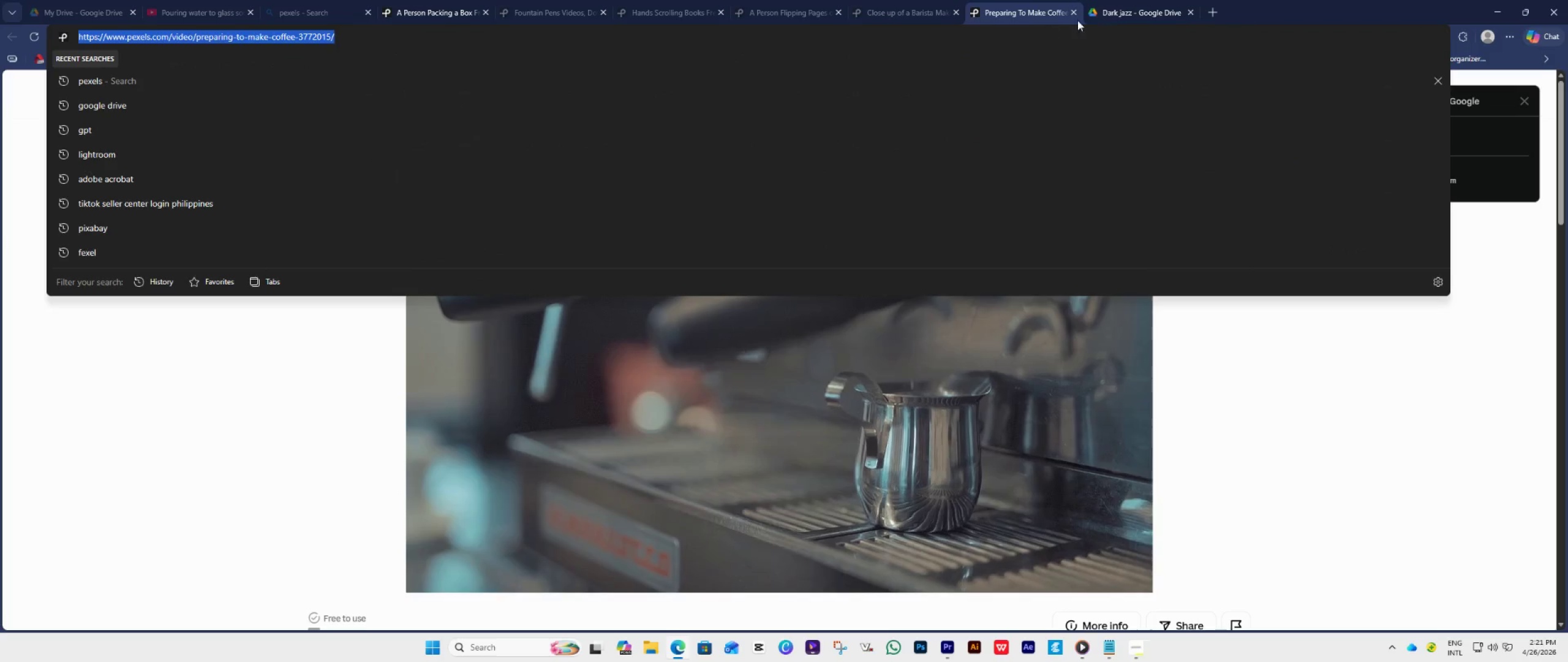 
left_click([1111, 13])
 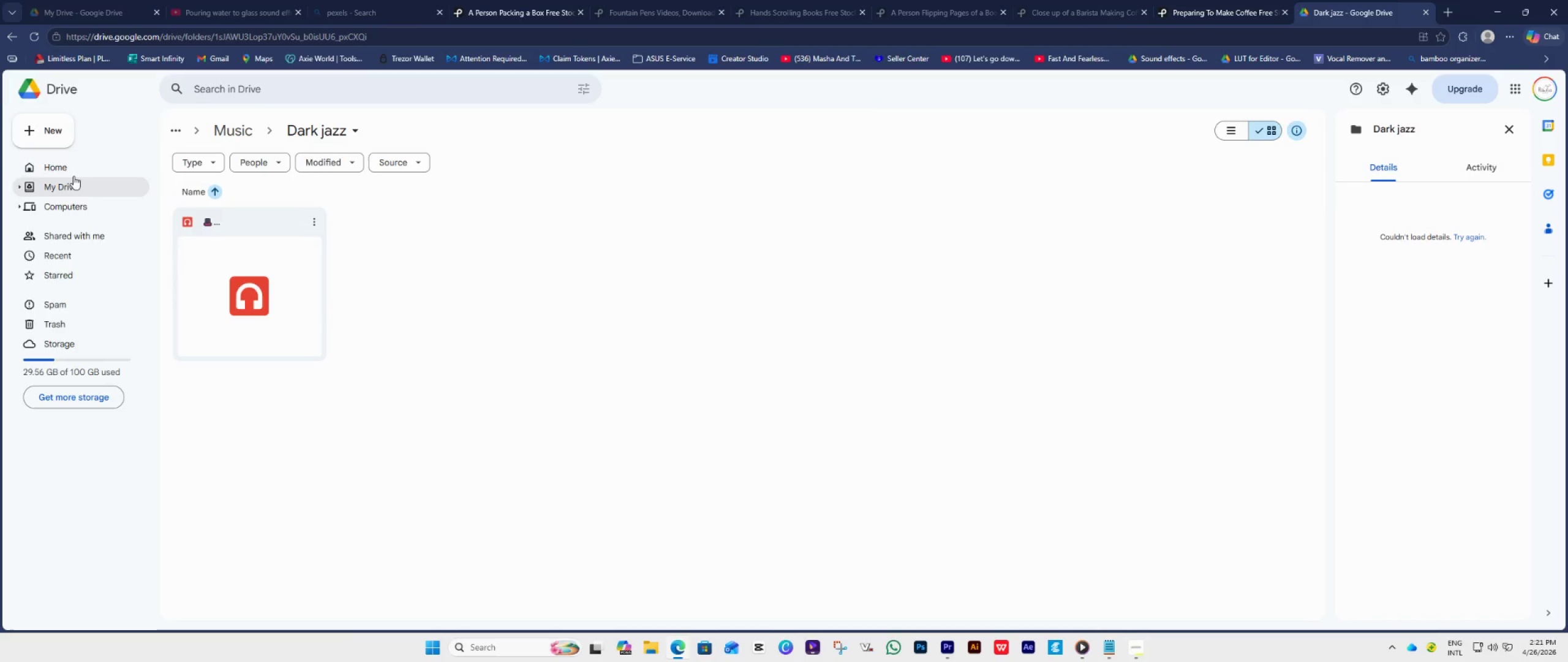 
left_click([69, 183])
 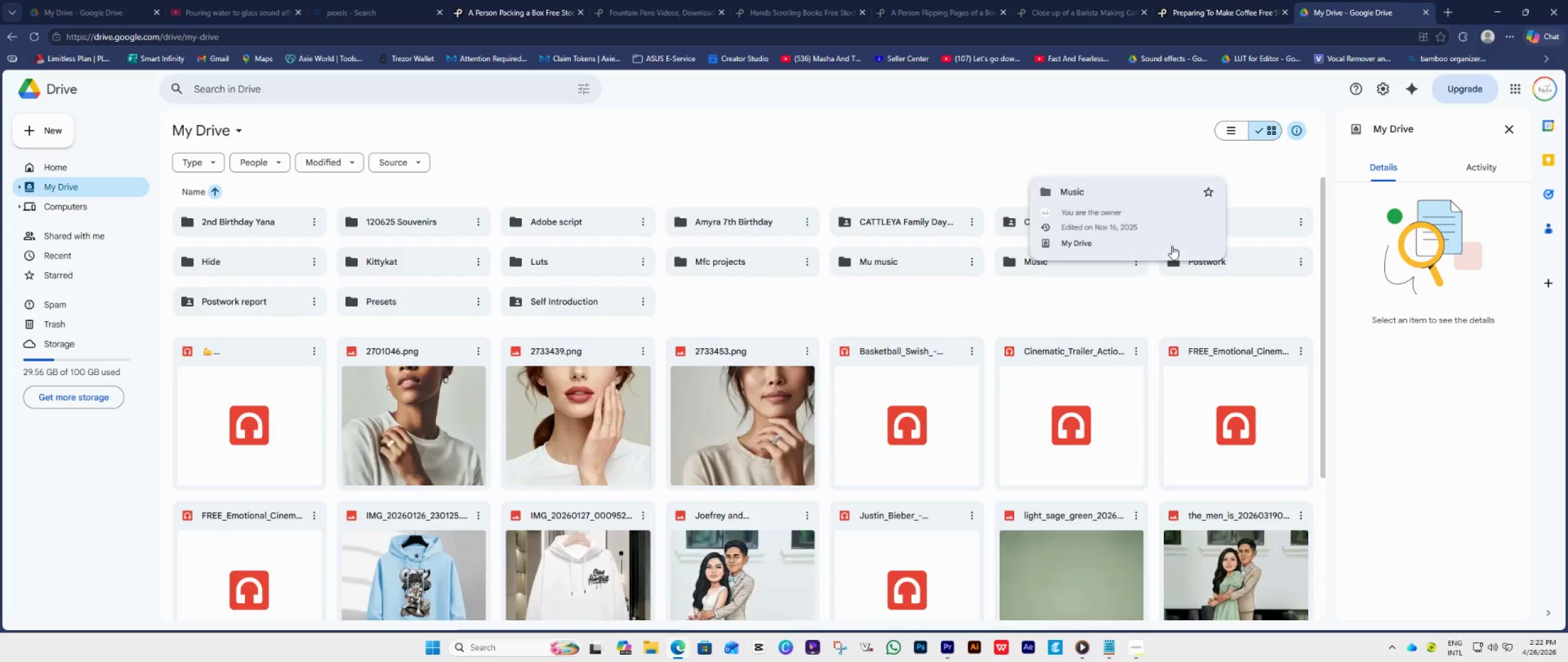 
double_click([1219, 262])
 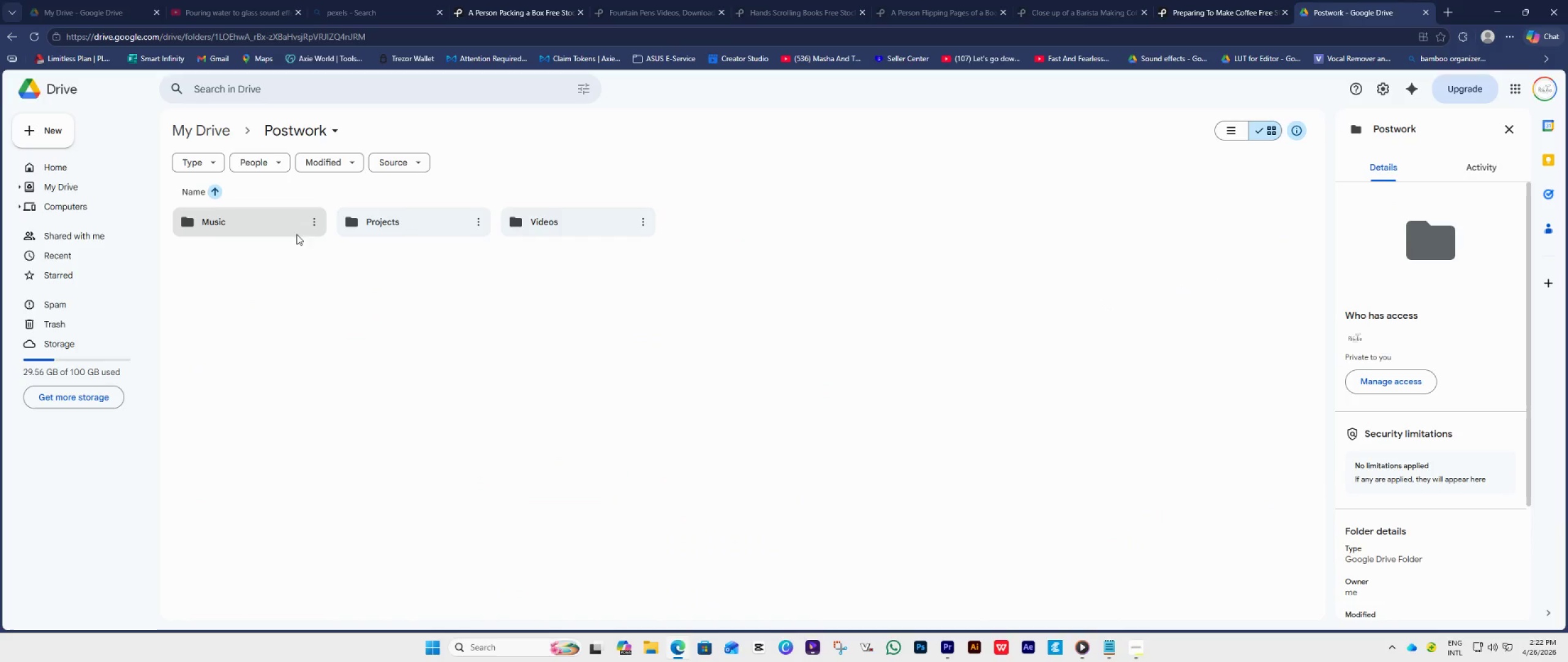 
double_click([260, 227])
 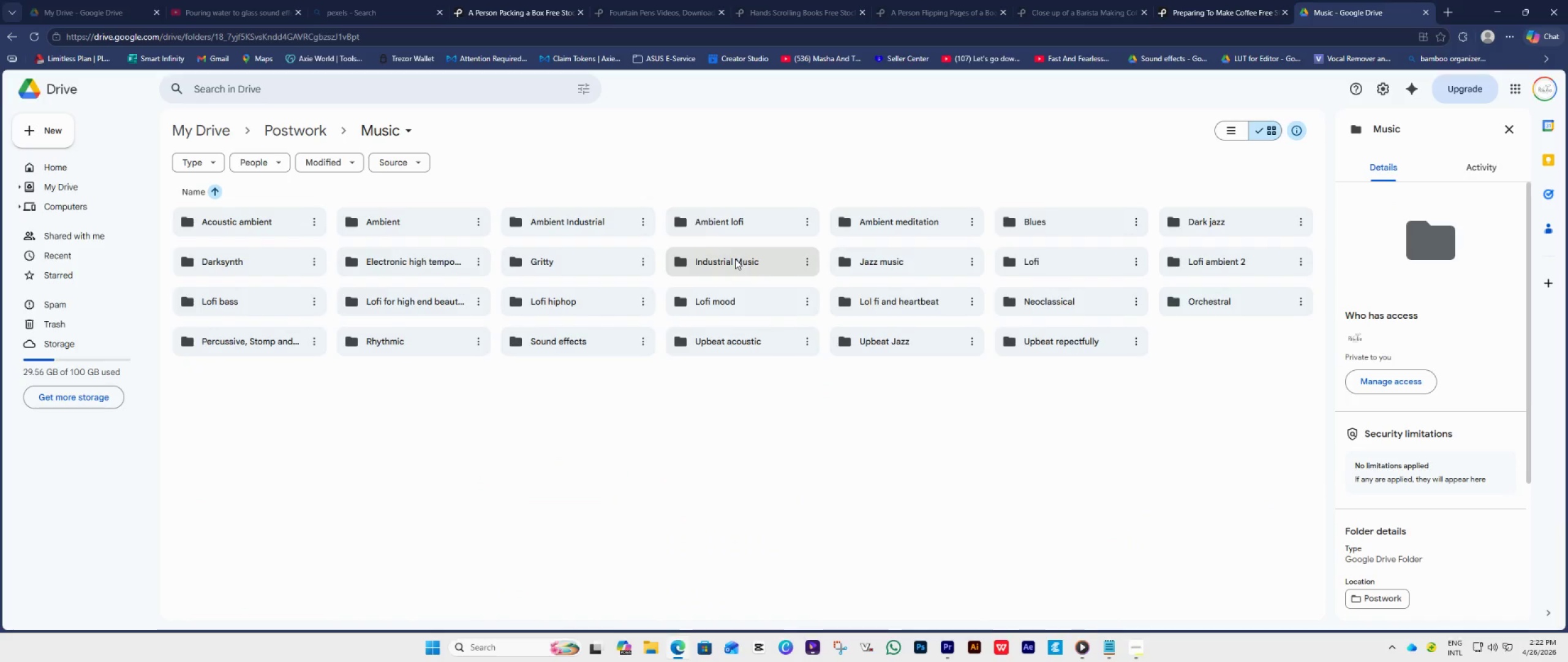 
wait(8.78)
 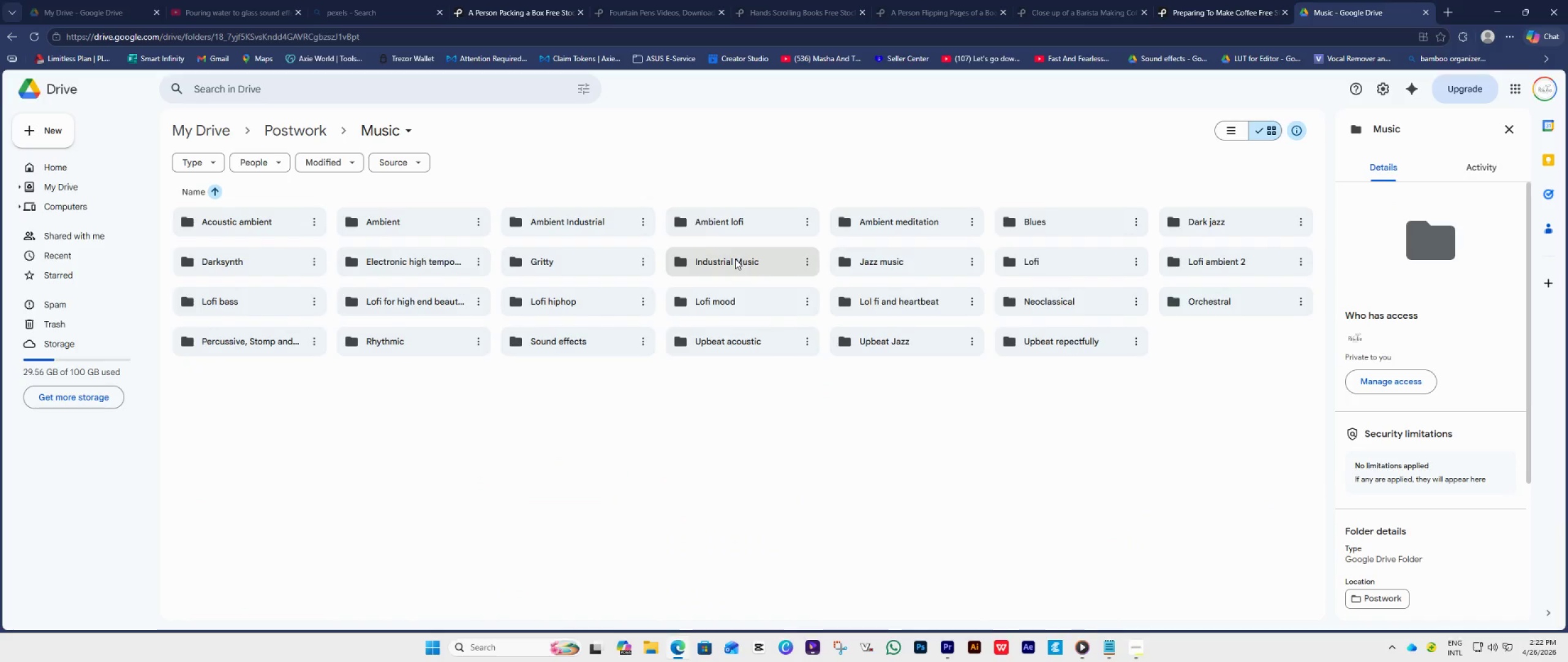 
double_click([266, 226])
 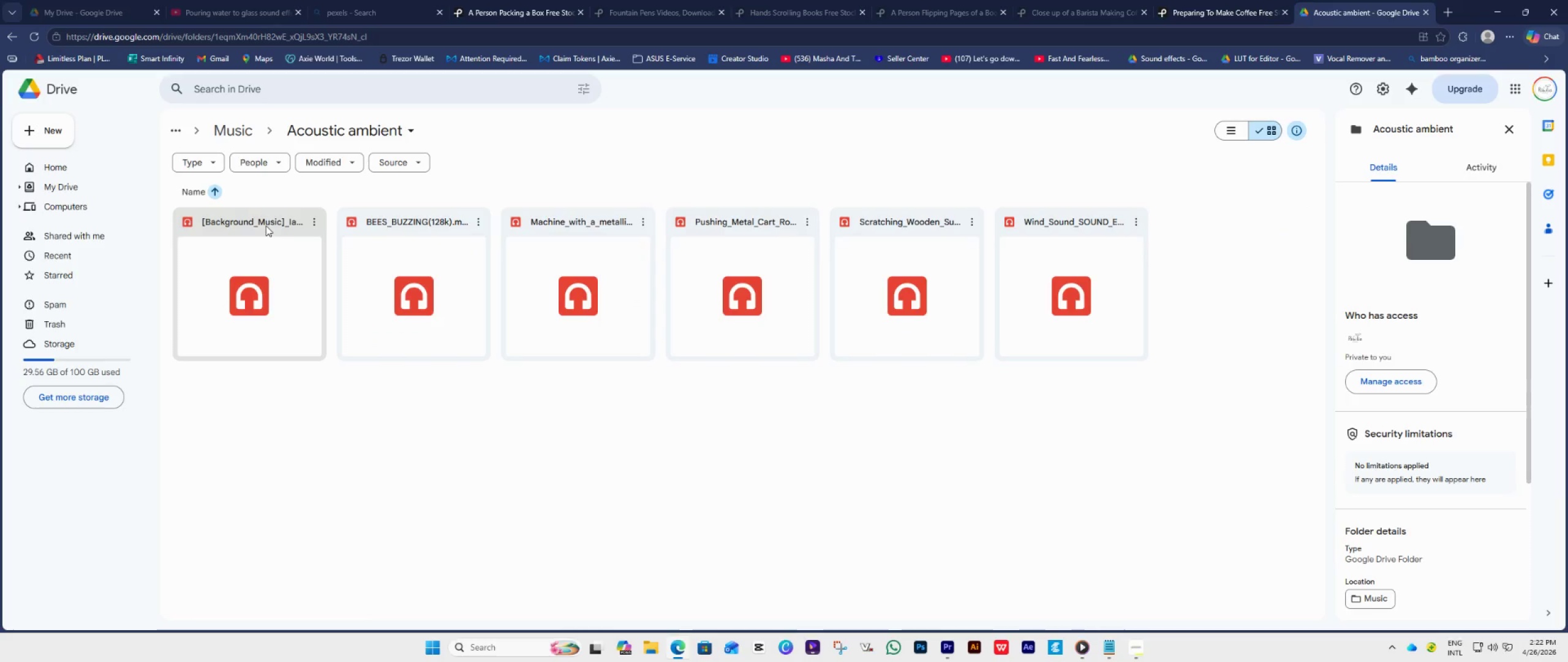 
double_click([255, 280])
 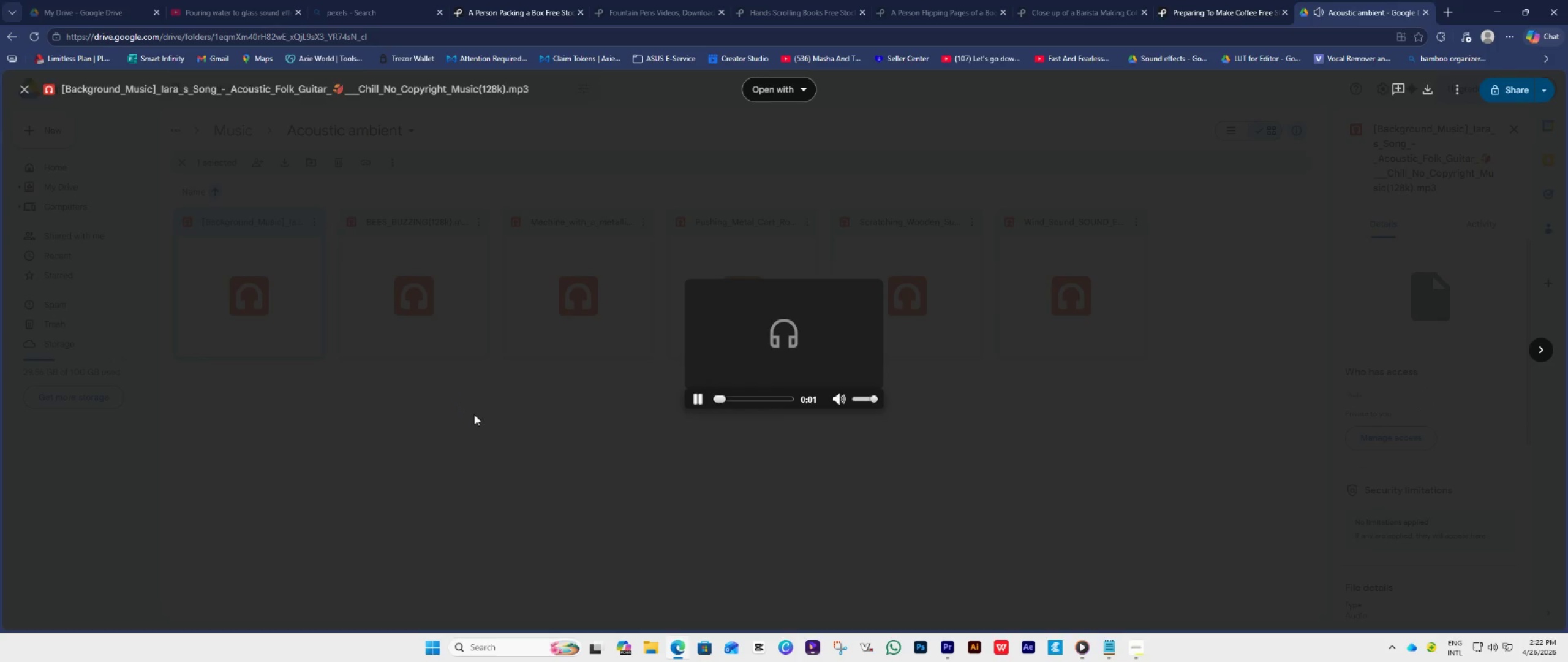 
wait(5.08)
 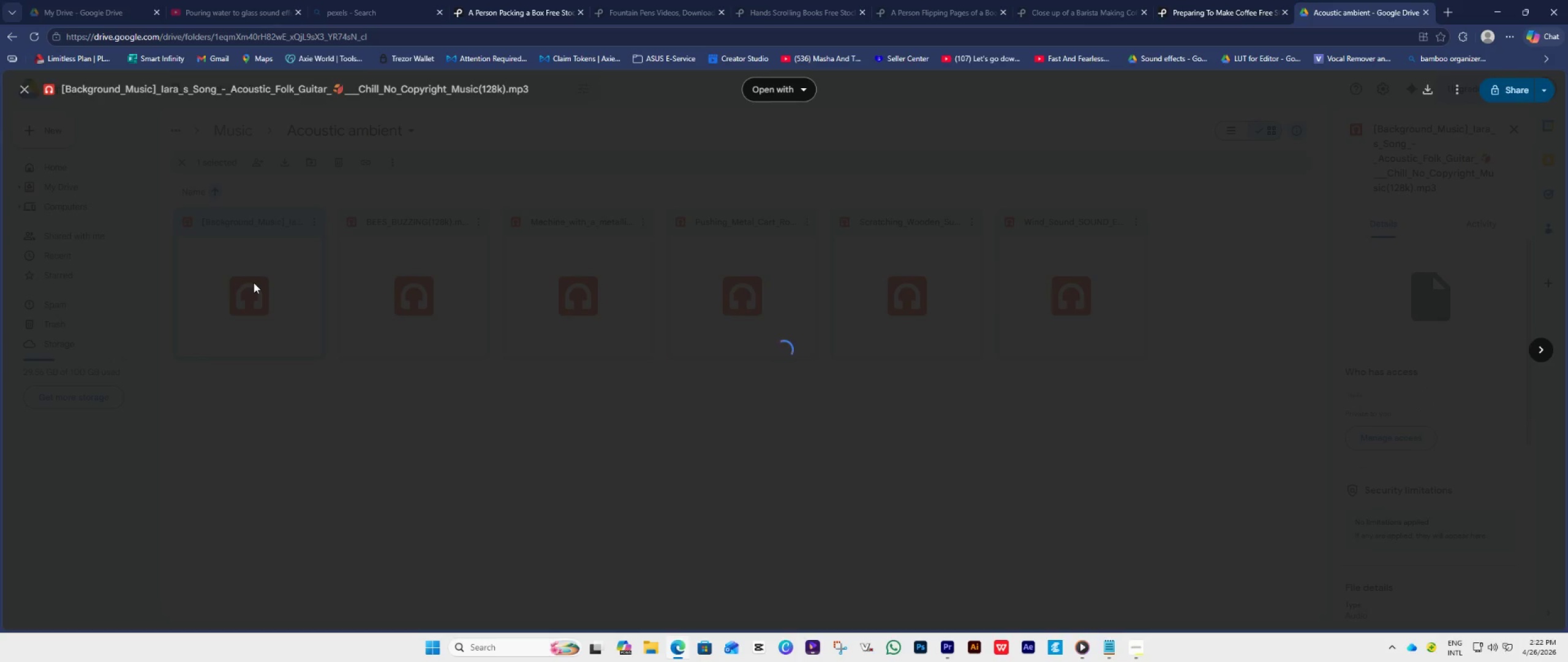 
left_click([511, 430])
 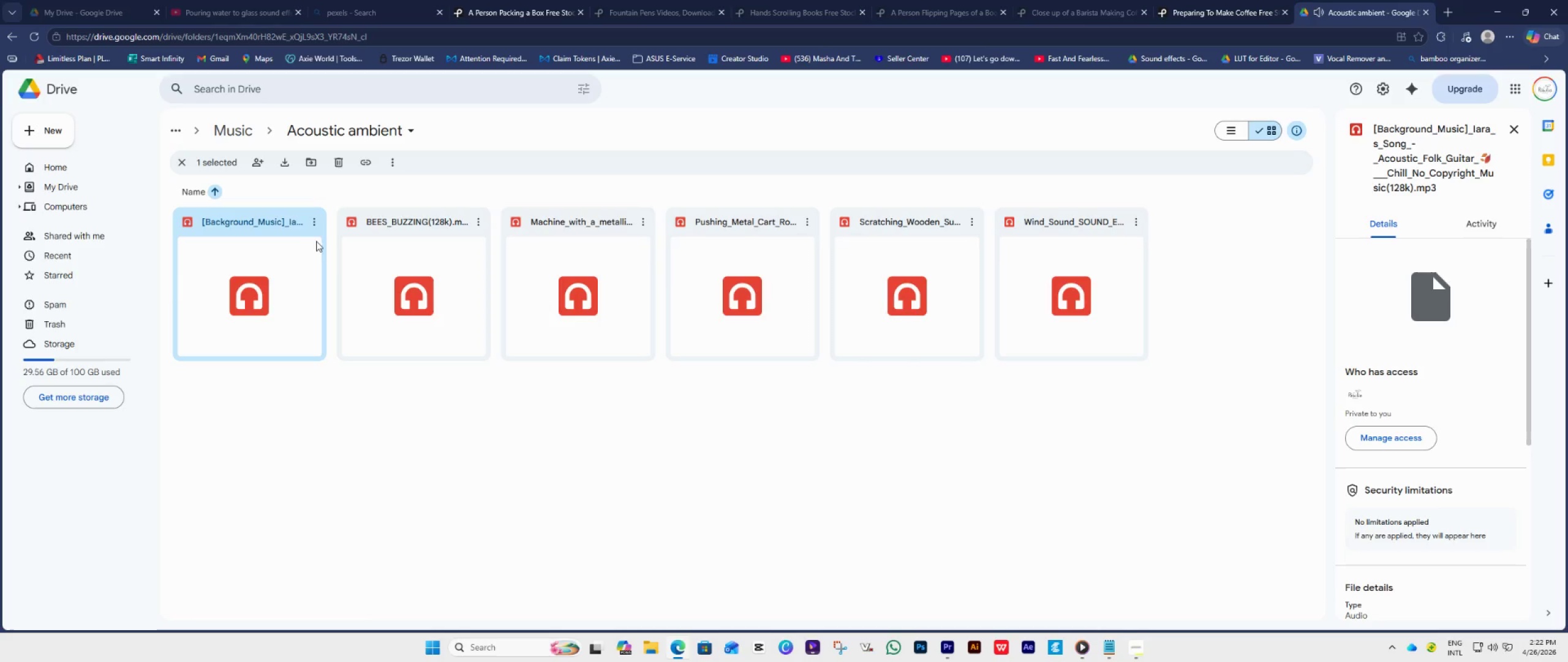 
left_click([311, 224])
 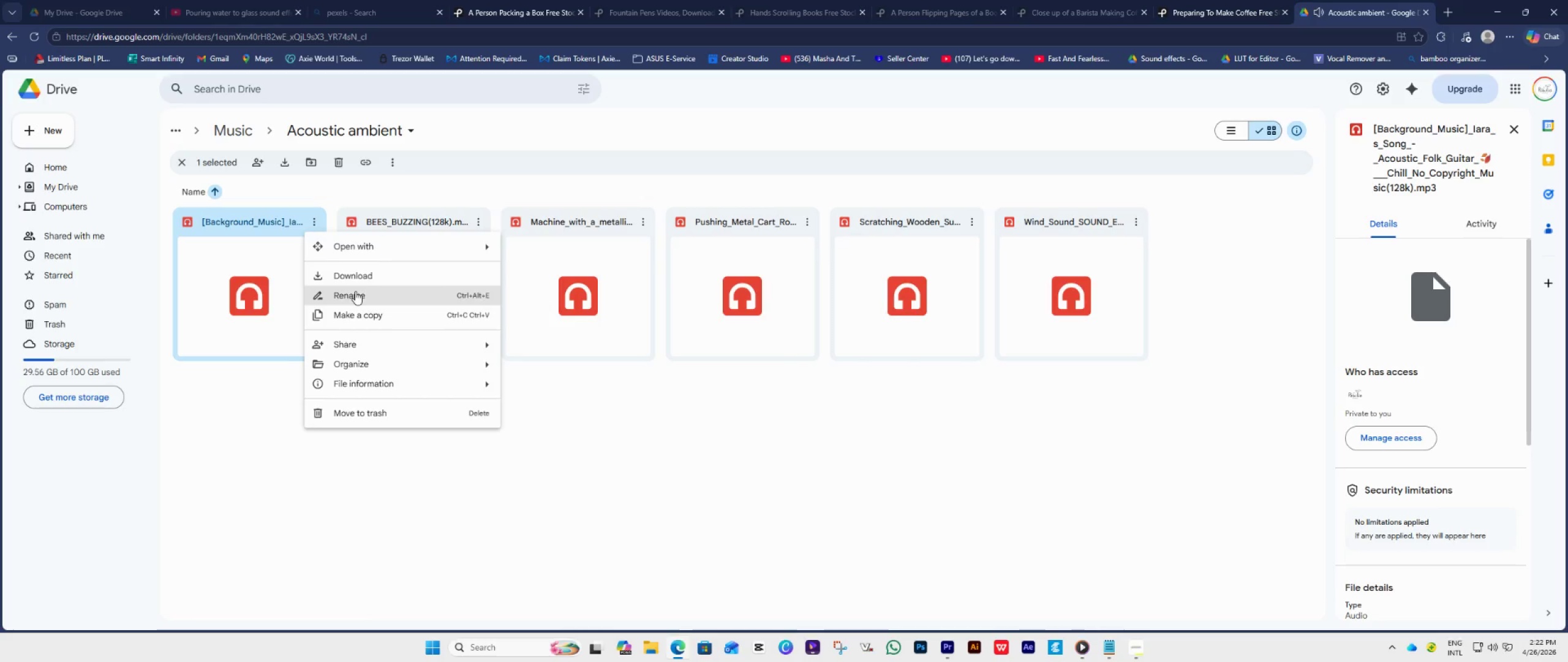 
left_click([361, 278])
 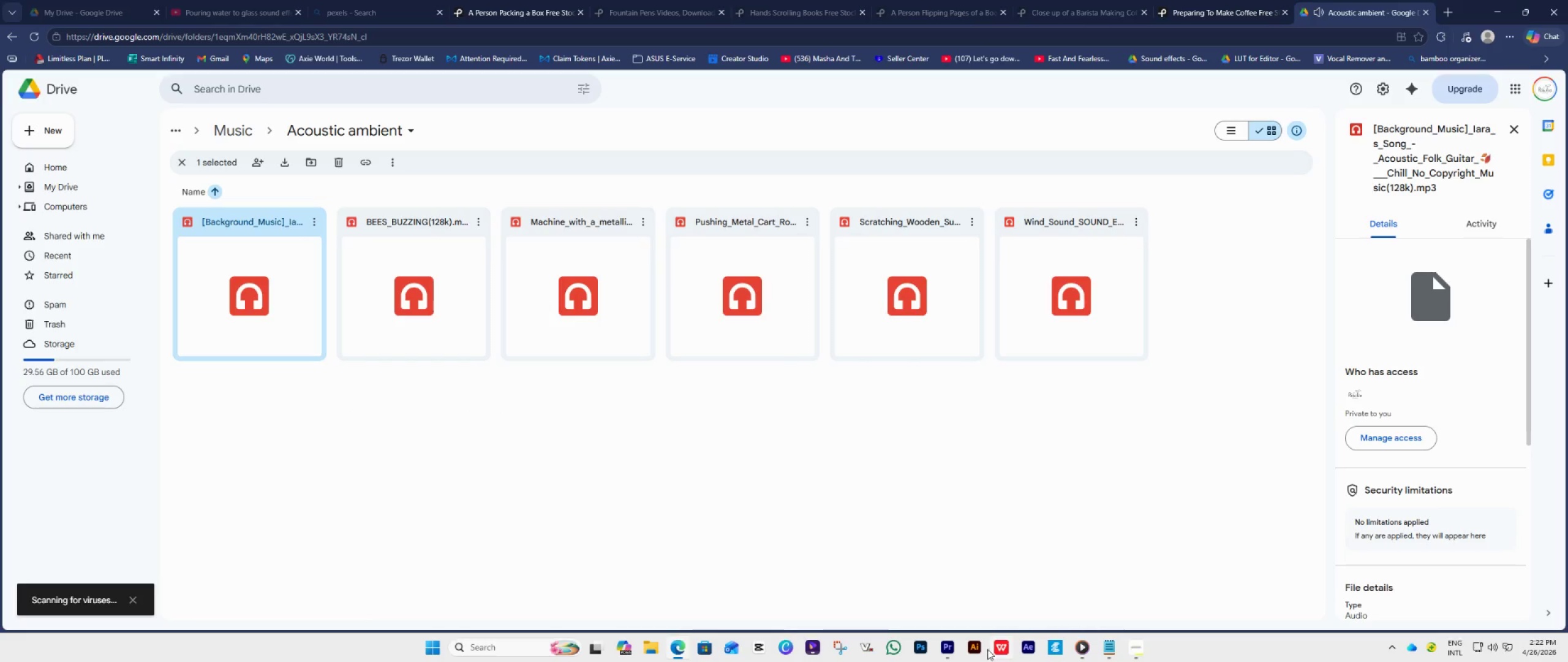 
left_click([951, 644])
 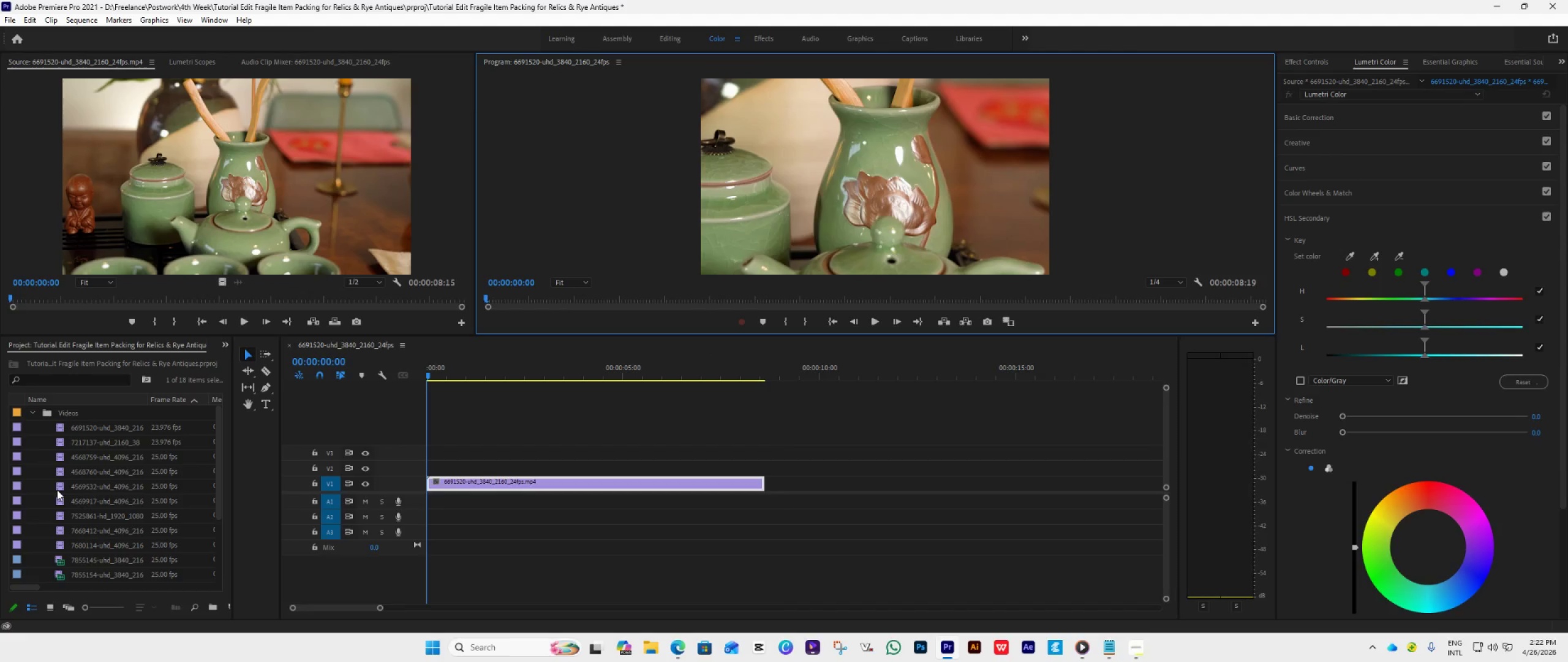 
double_click([38, 477])
 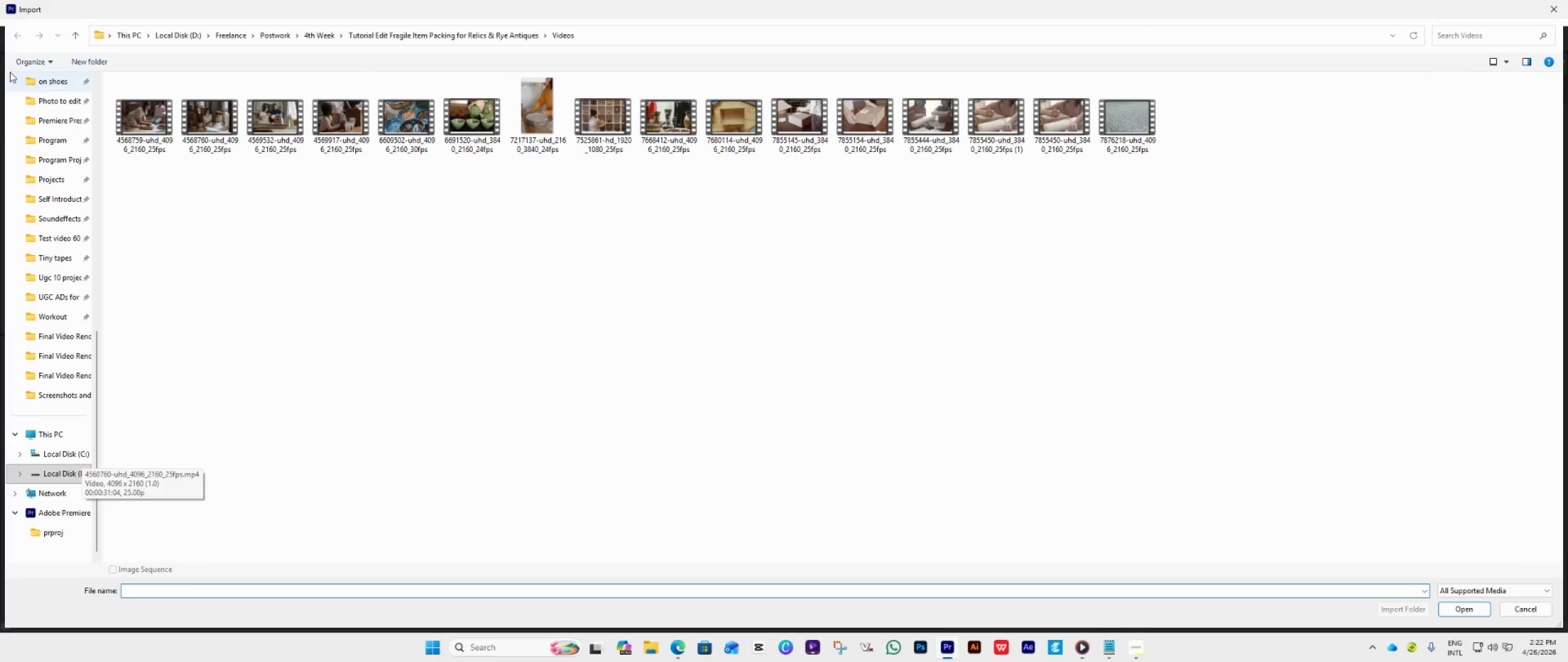 
scroll: coordinate [57, 207], scroll_direction: up, amount: 13.0
 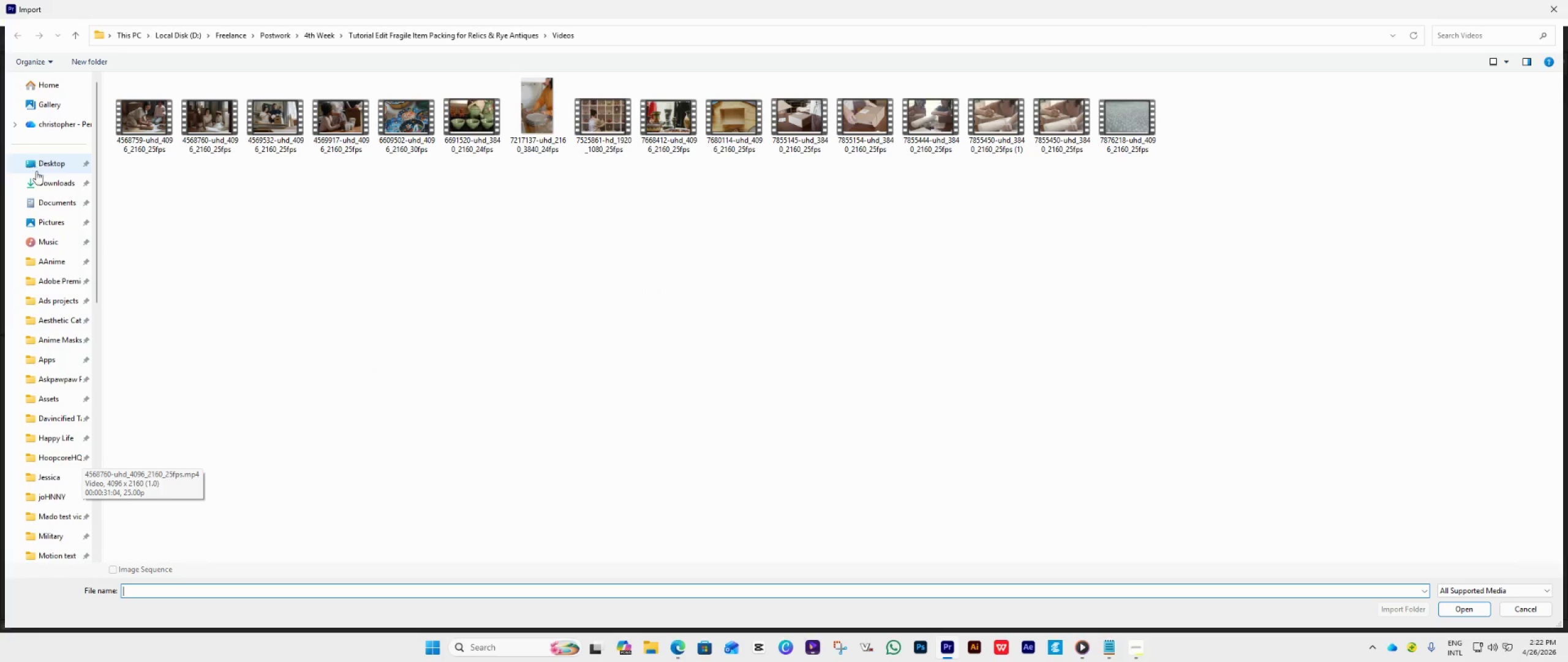 
left_click([39, 181])
 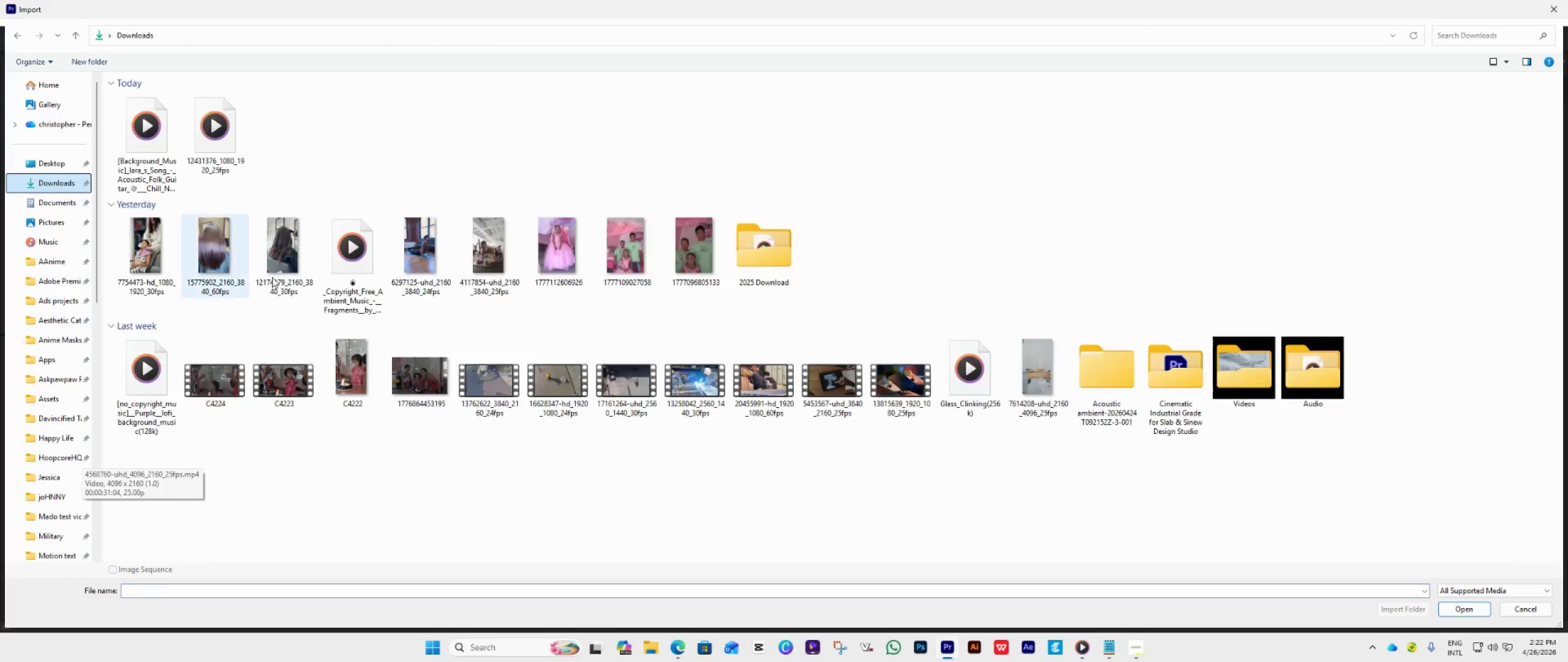 
mouse_move([328, 289])
 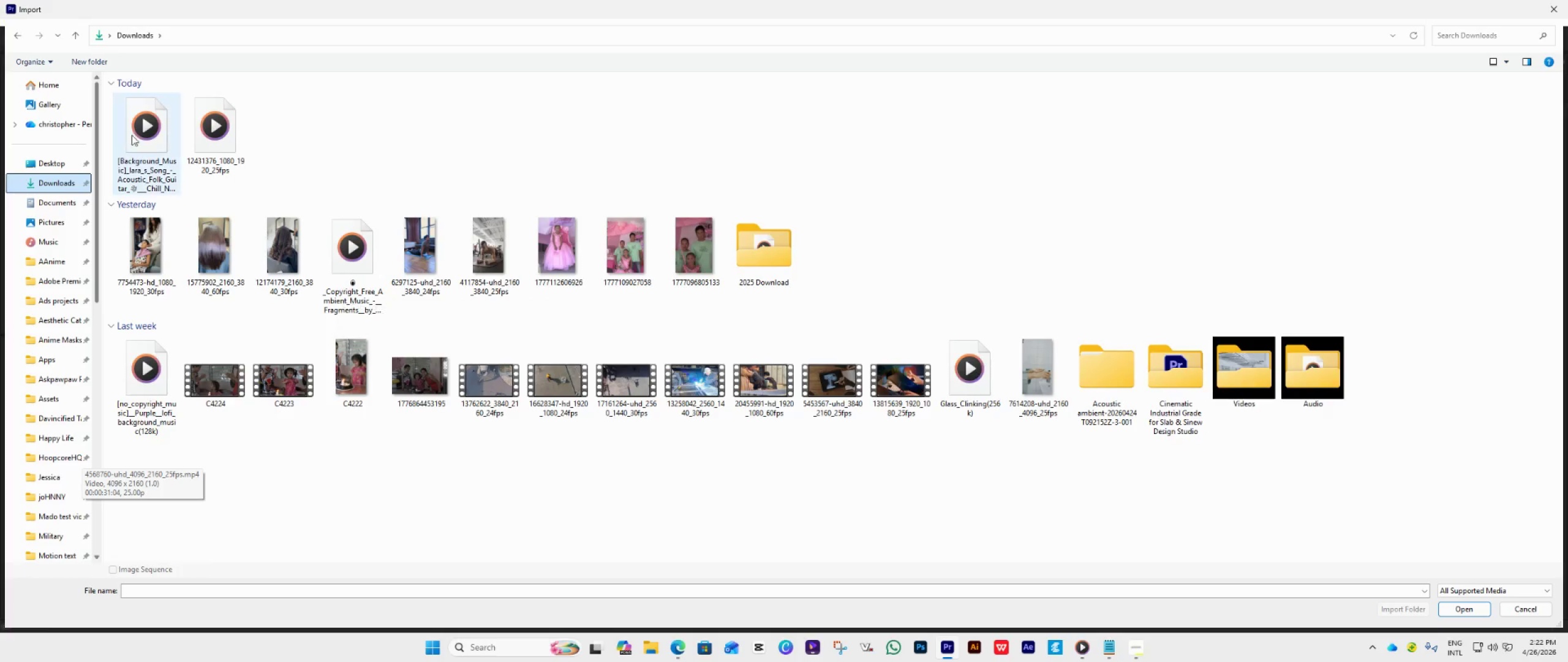 
left_click([139, 134])
 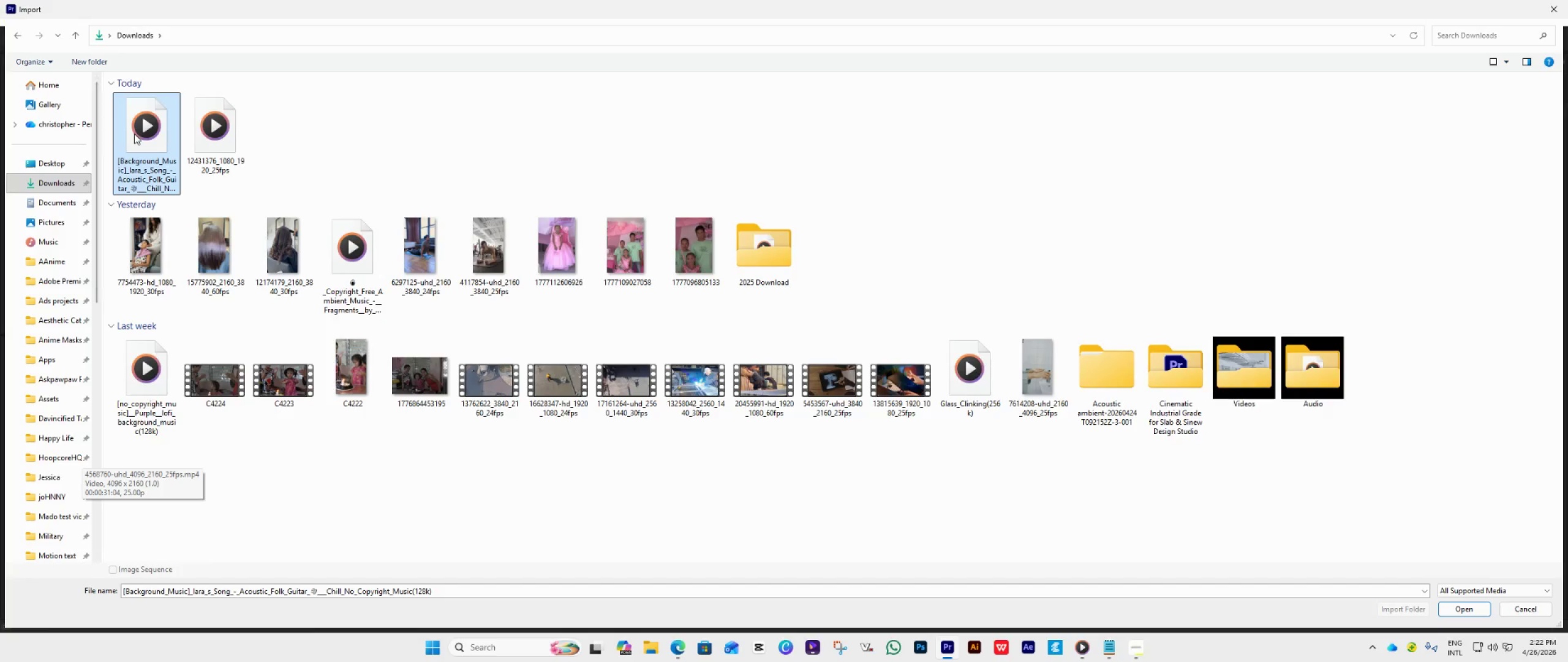 
key(Control+X)
 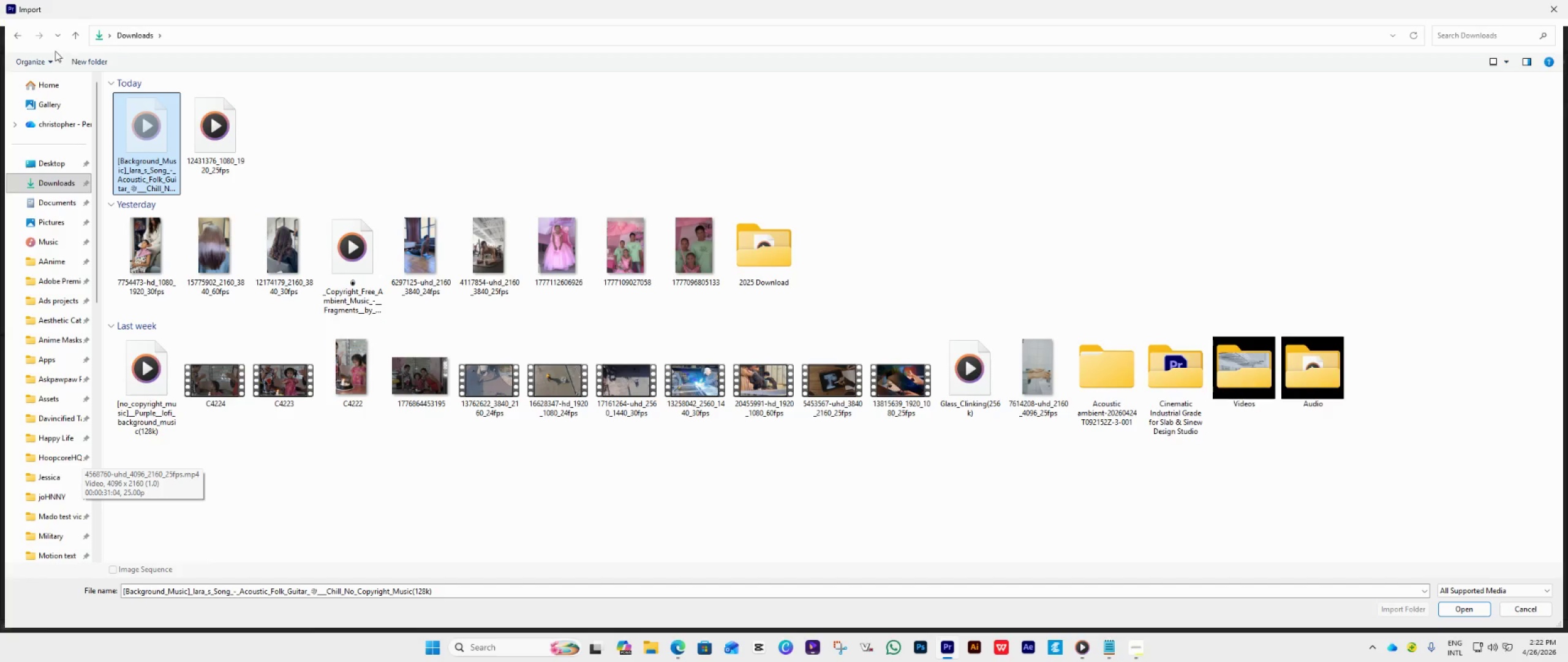 
left_click([21, 36])
 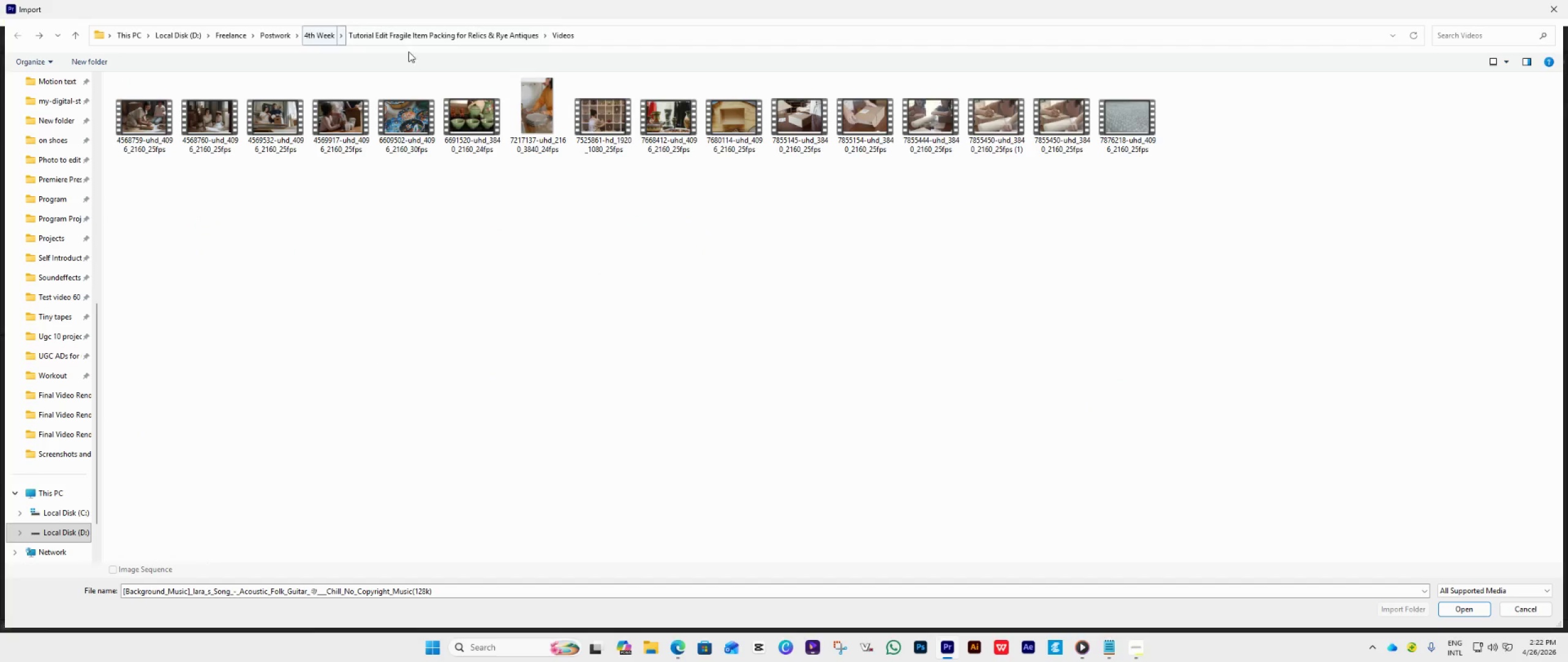 
left_click([429, 38])
 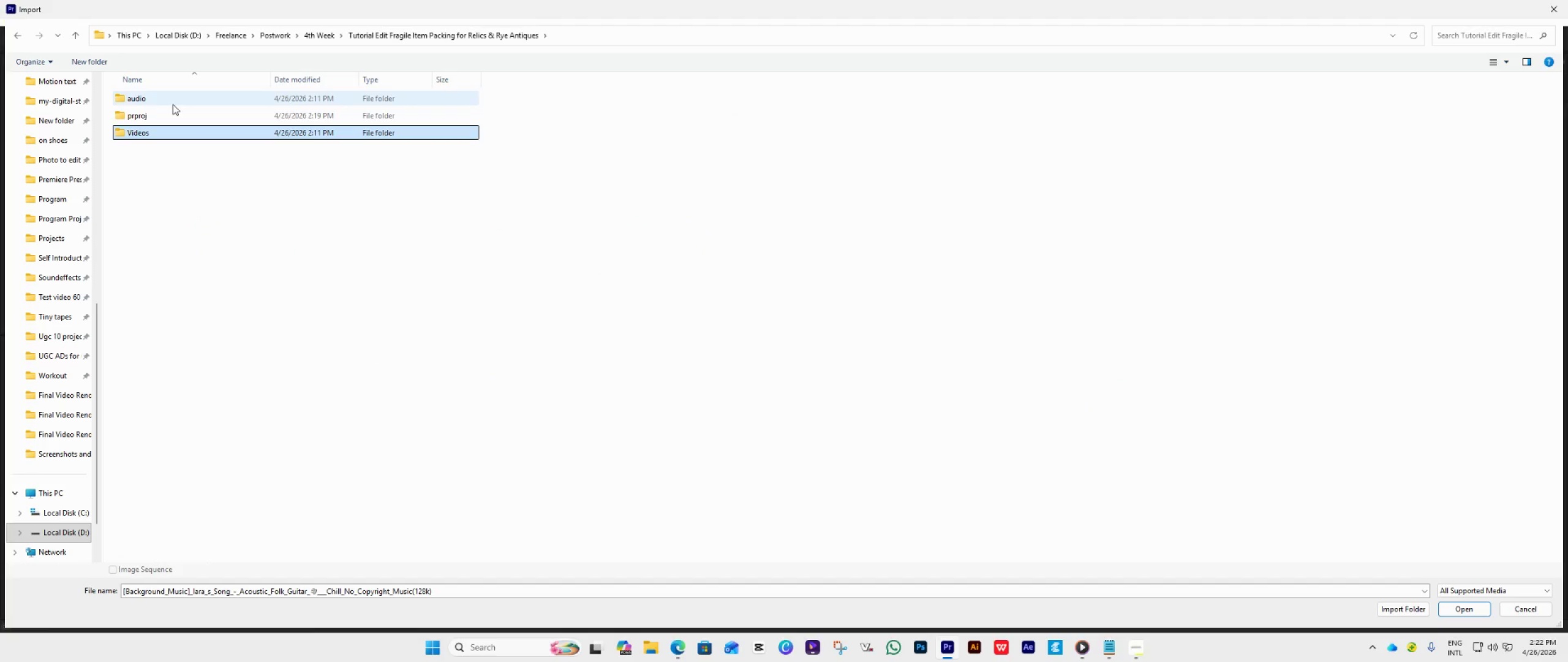 
triple_click([173, 104])
 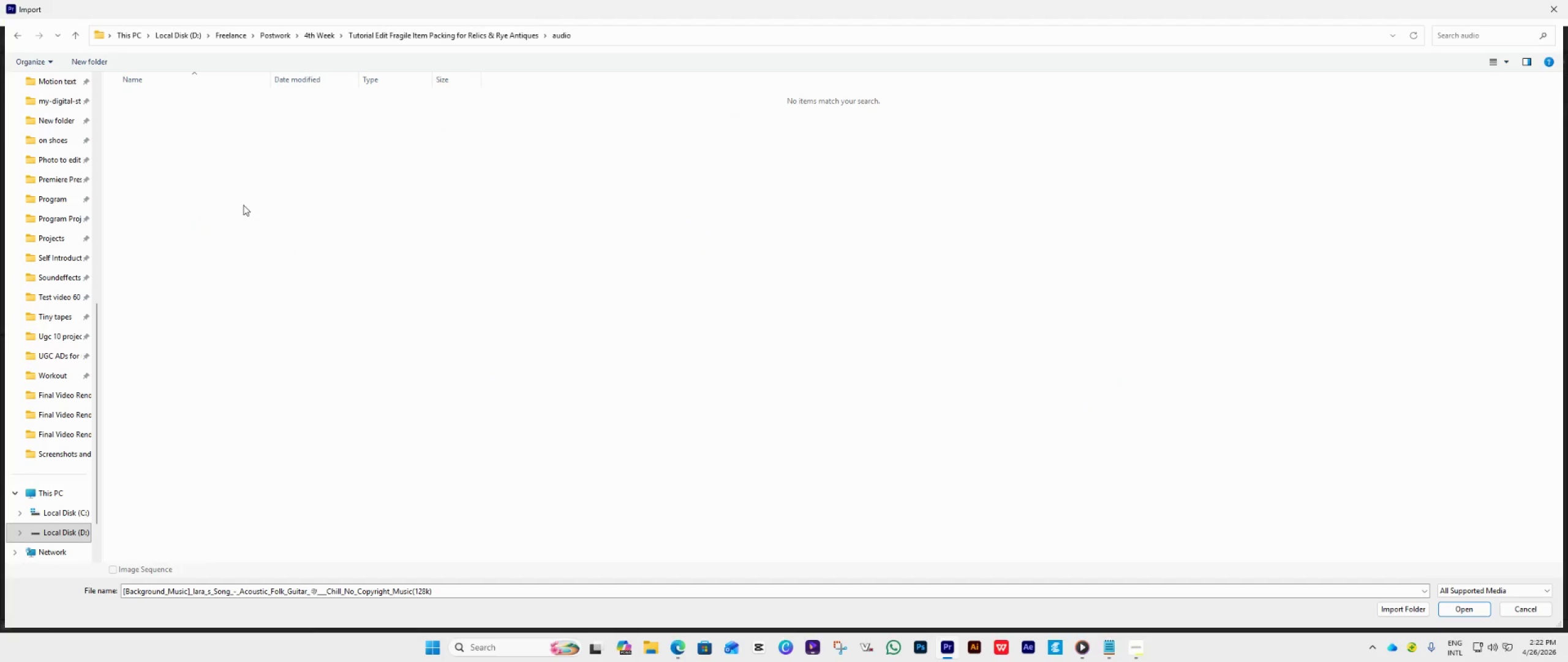 
triple_click([274, 217])
 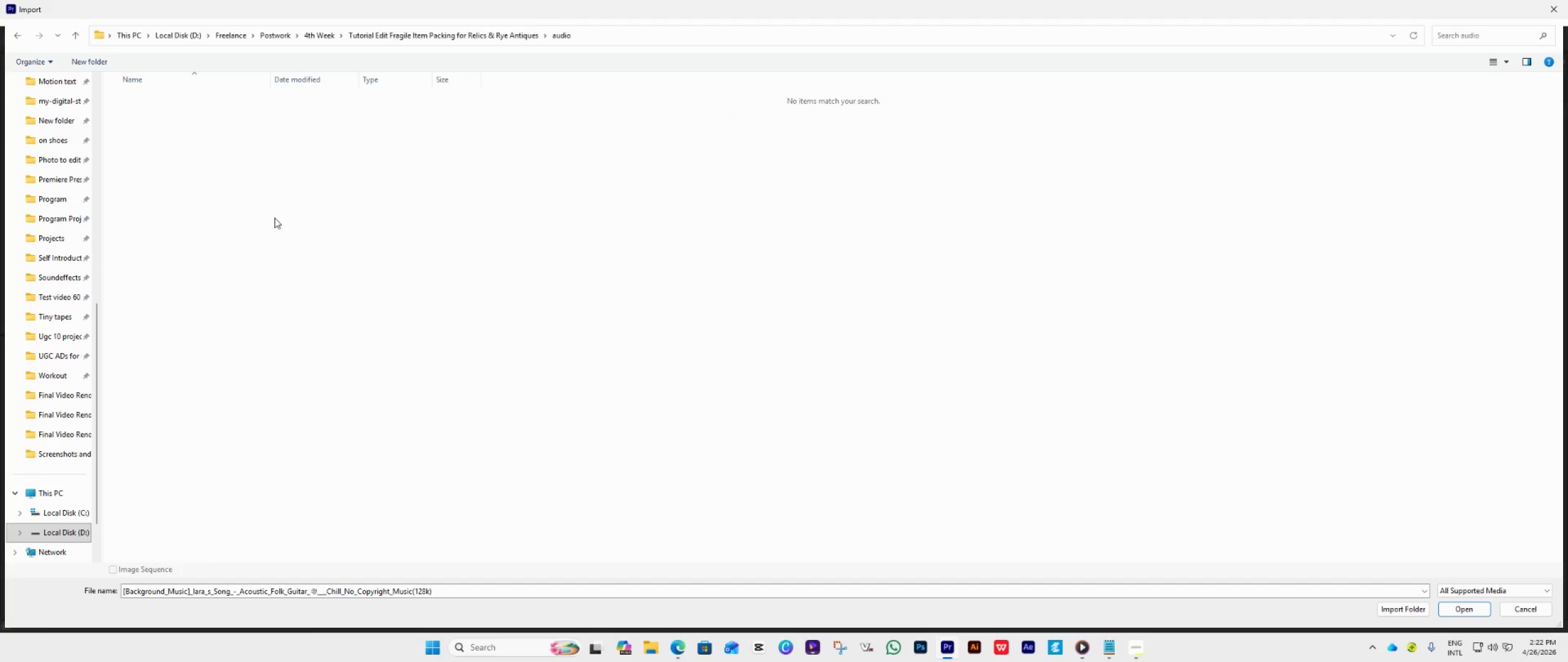 
key(Control+V)
 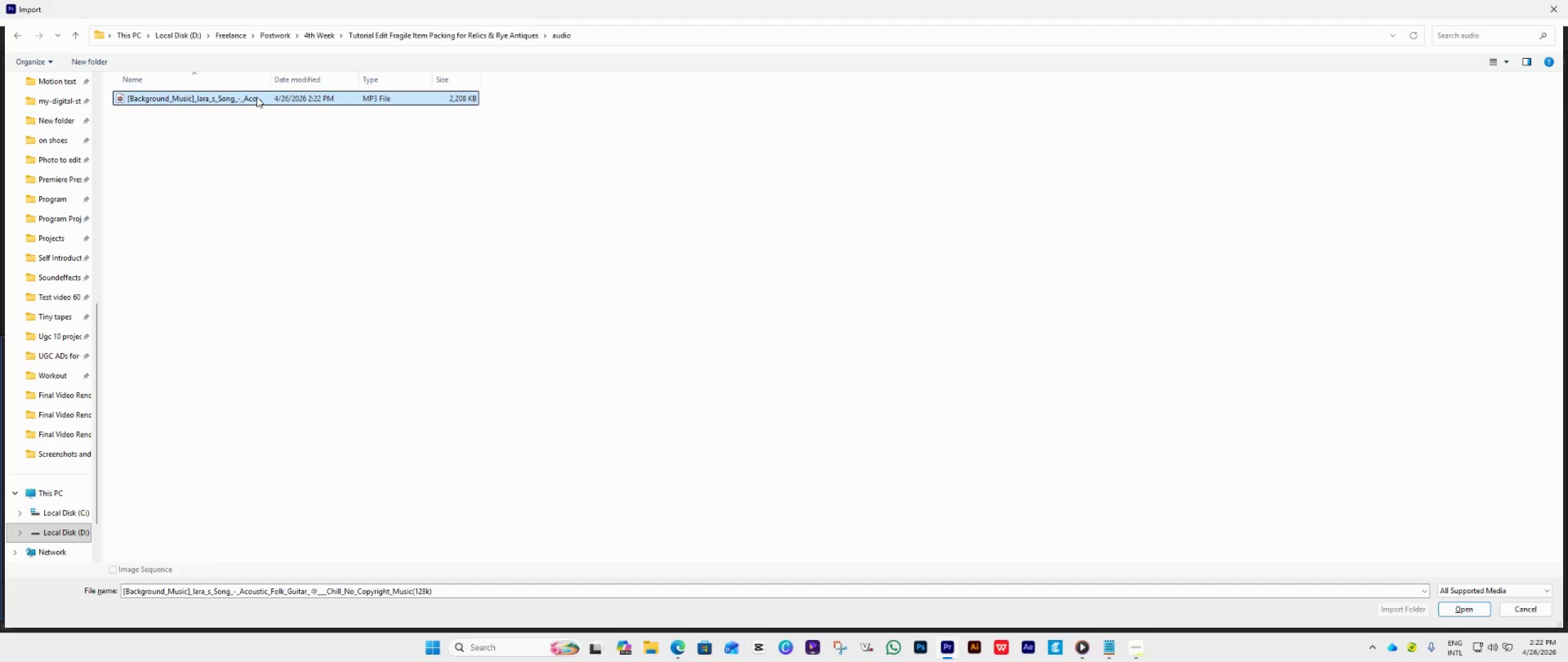 
double_click([256, 97])
 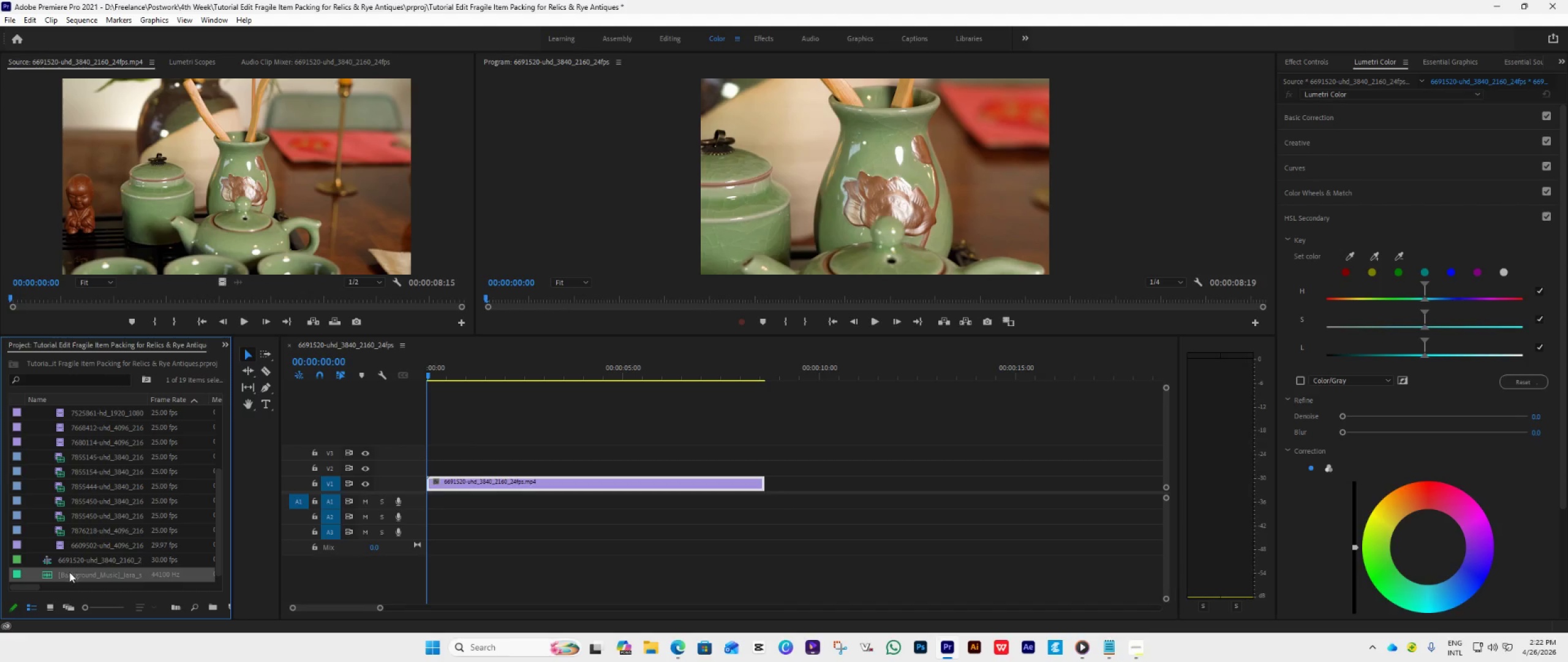 
left_click([31, 531])
 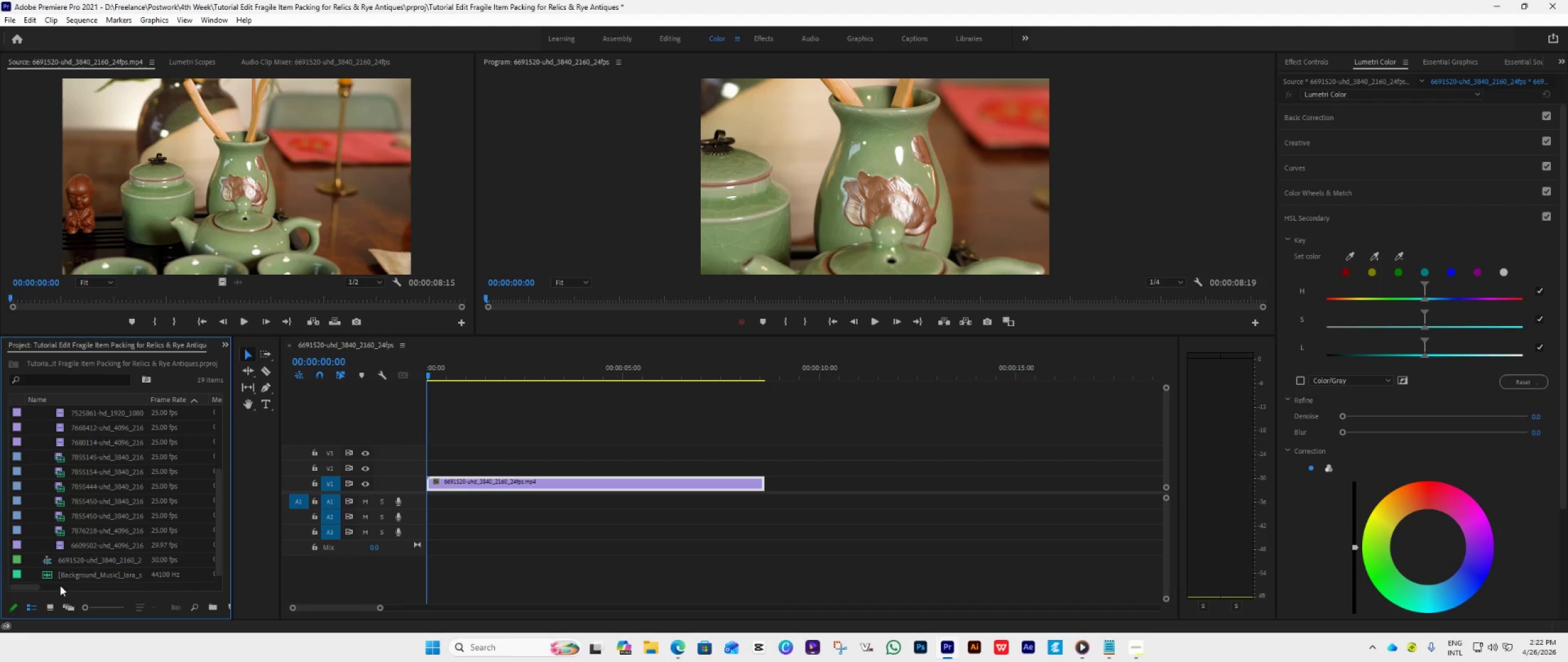 
left_click([66, 580])
 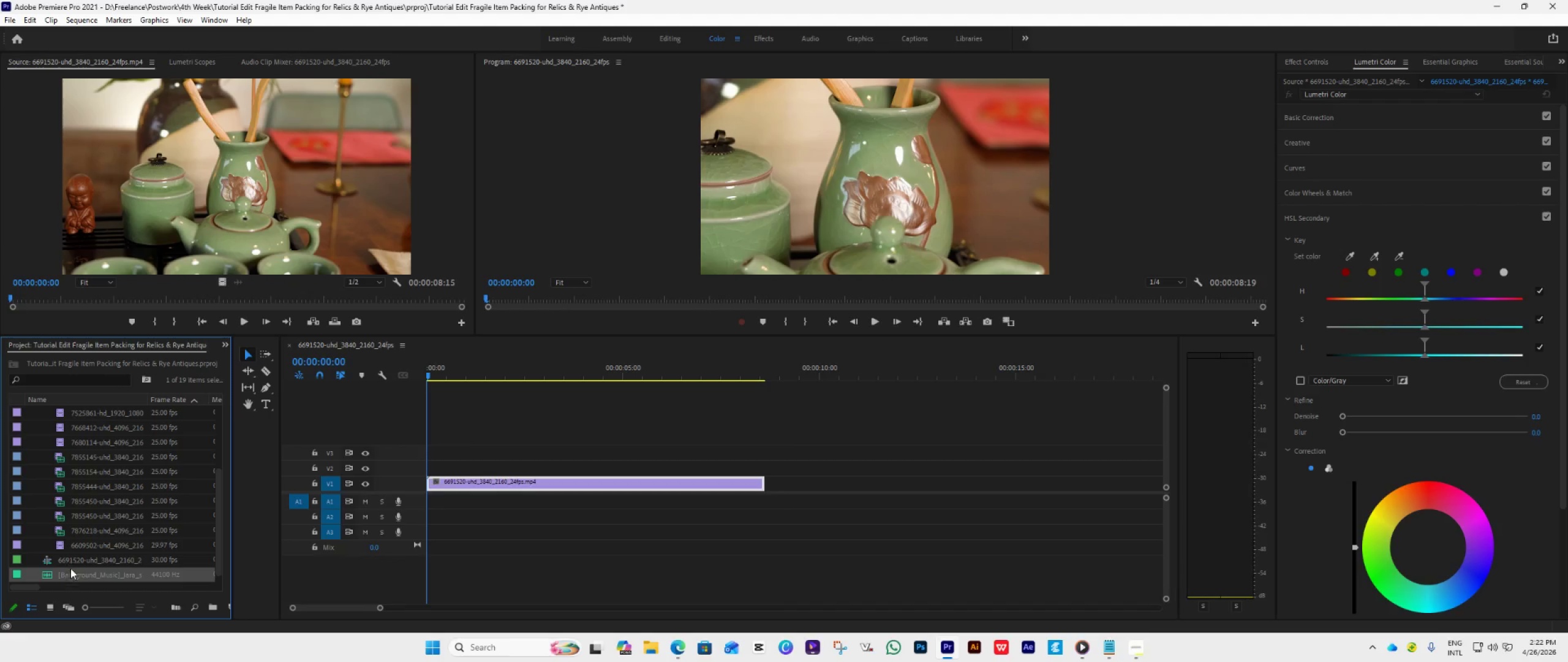 
key(Delete)
 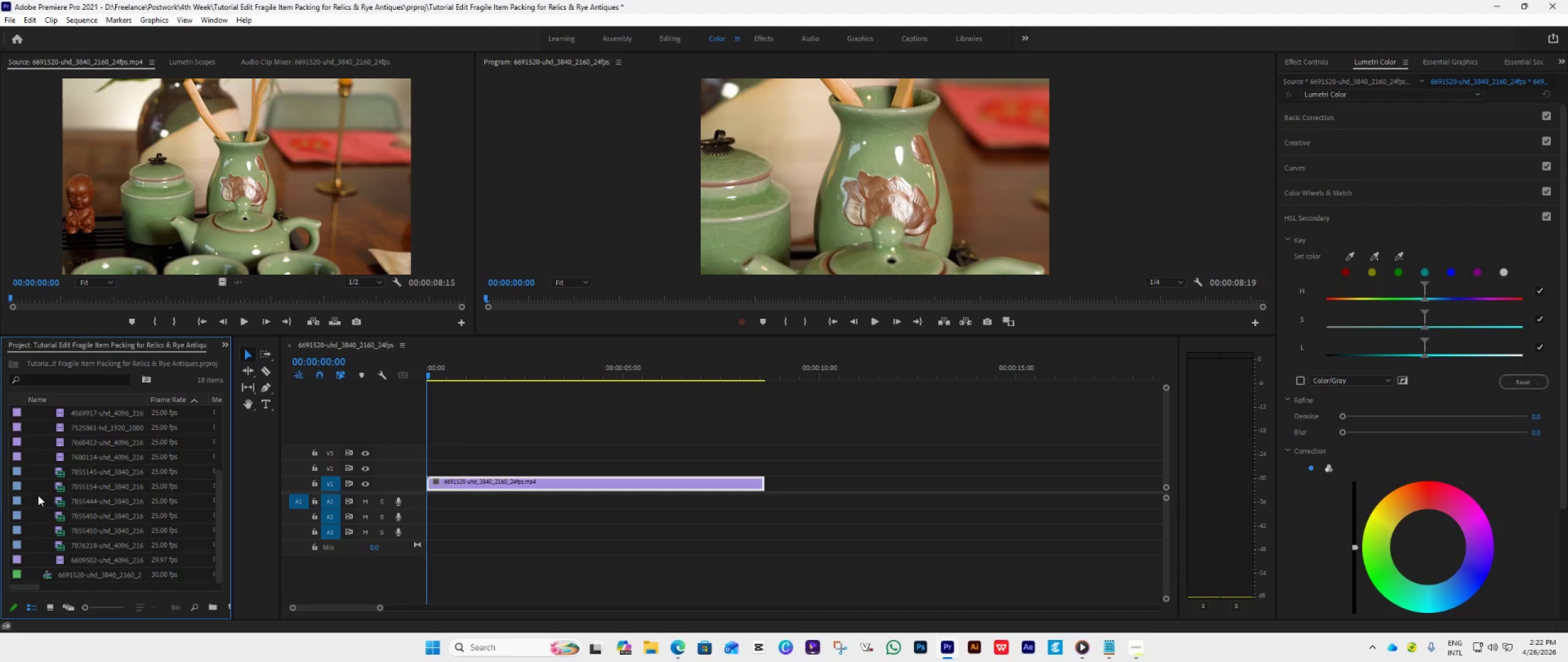 
double_click([38, 495])
 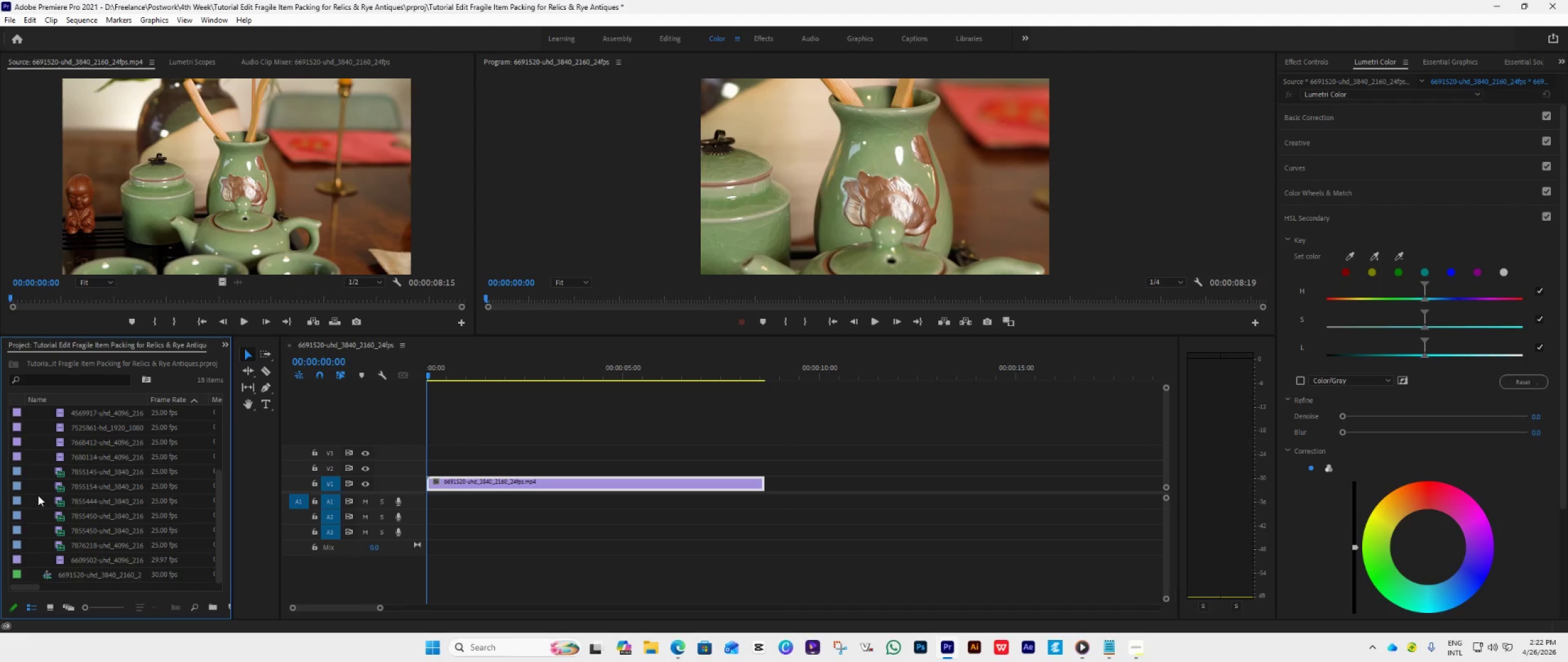 
triple_click([38, 495])
 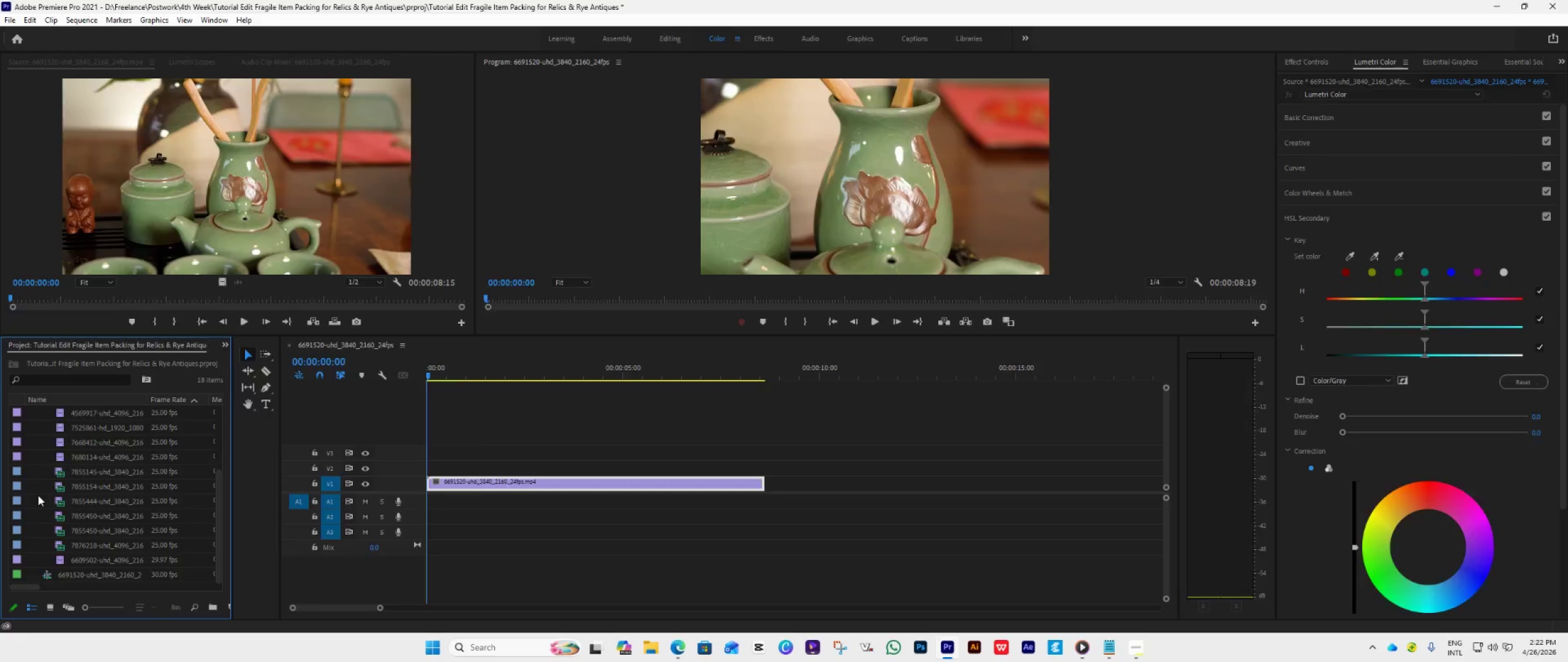 
triple_click([38, 495])
 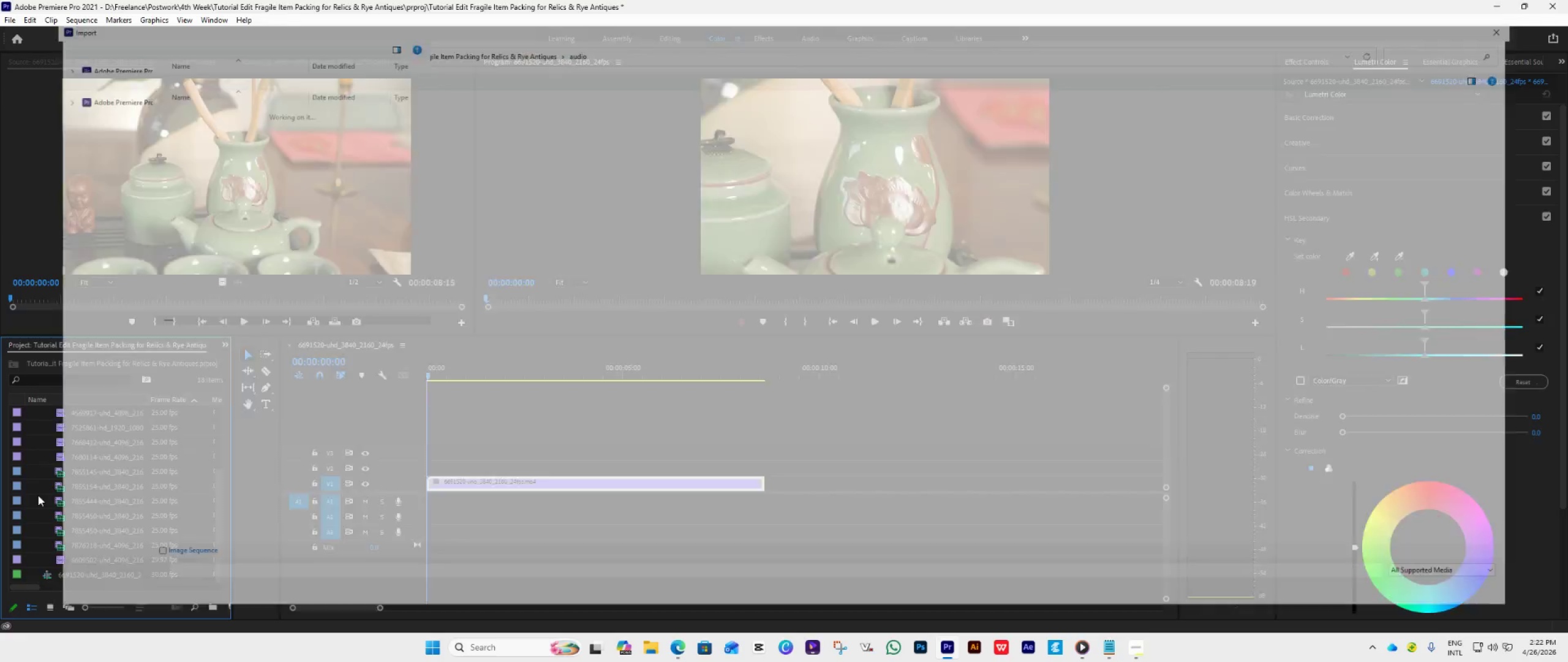 
triple_click([38, 495])
 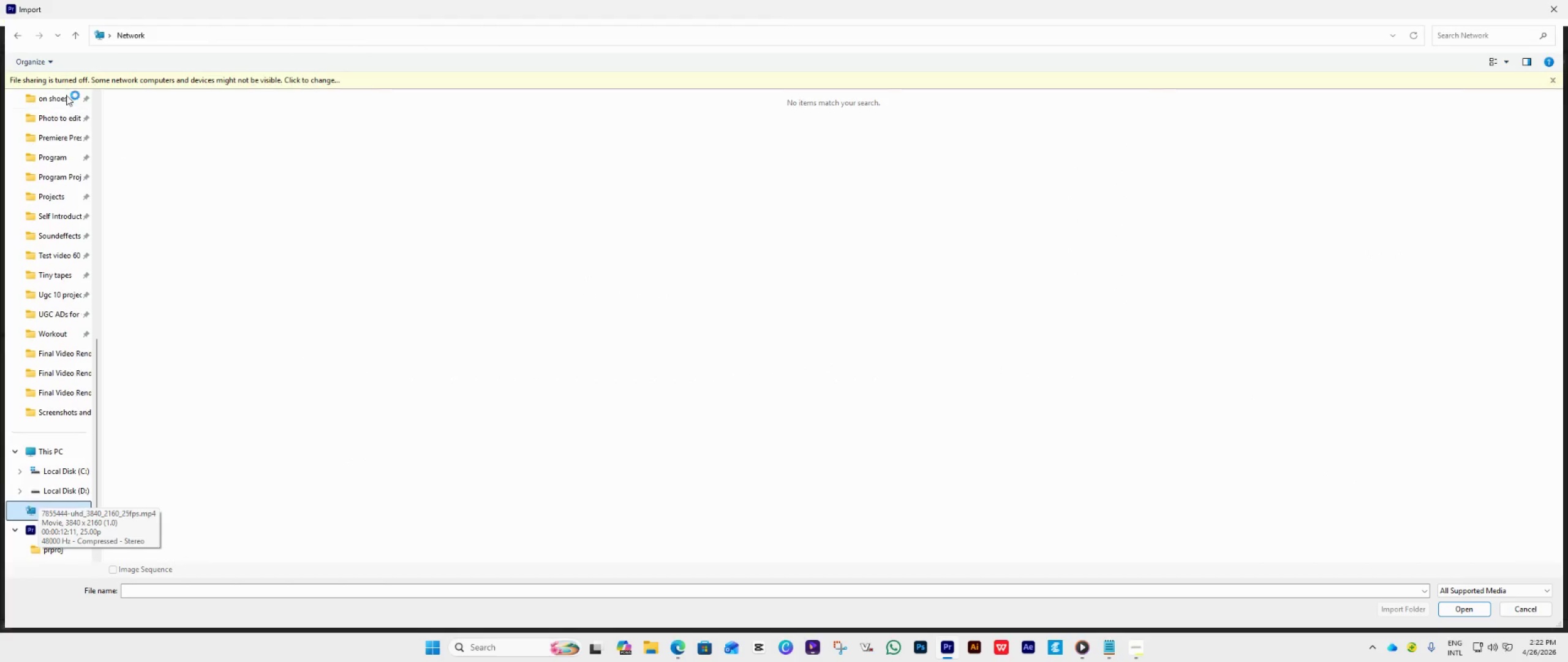 
left_click([17, 26])
 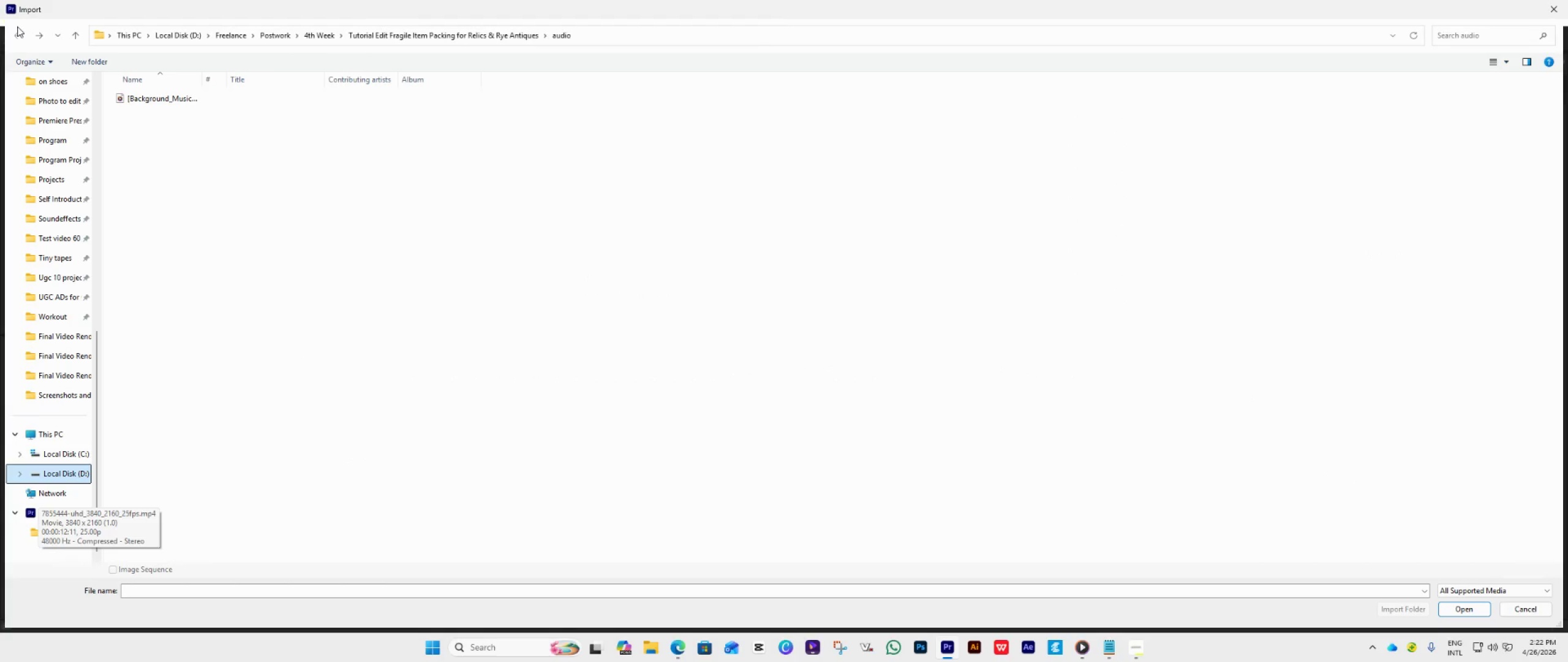 
left_click([17, 26])
 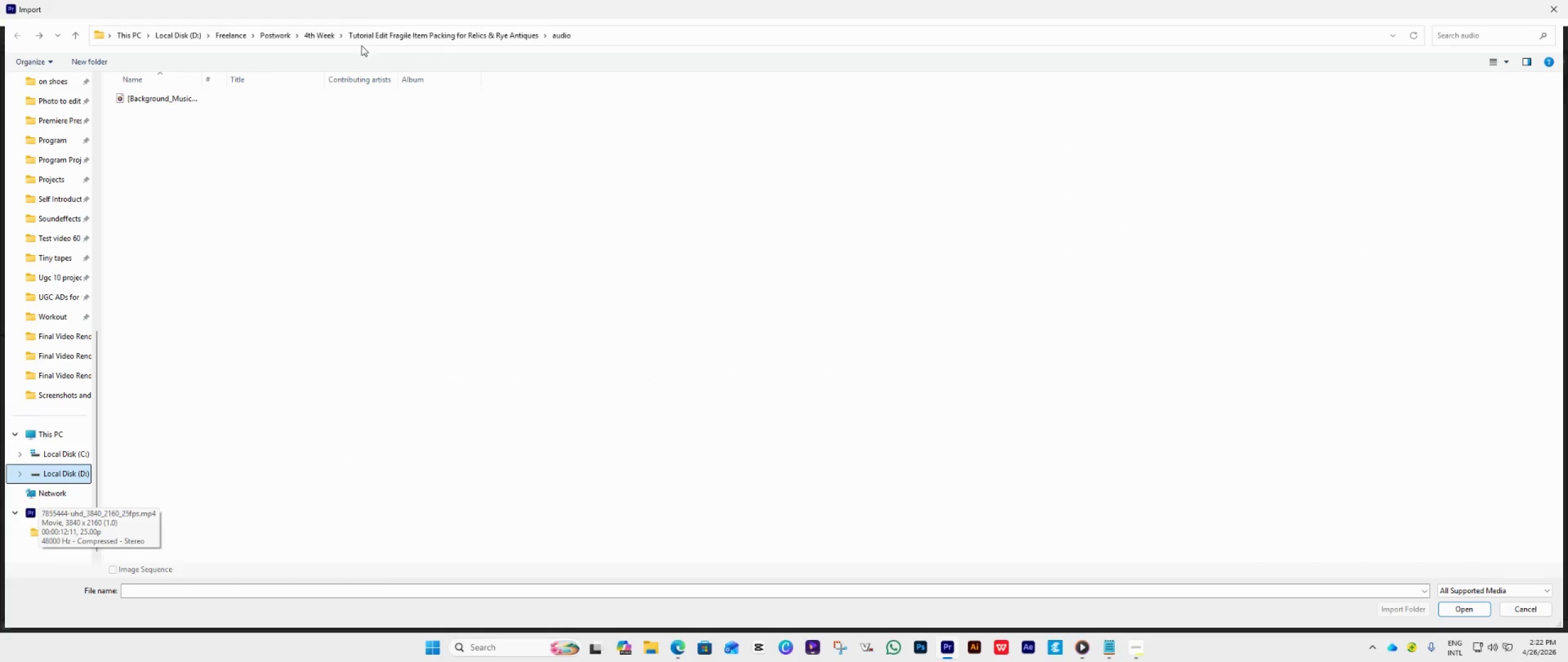 
left_click([373, 35])
 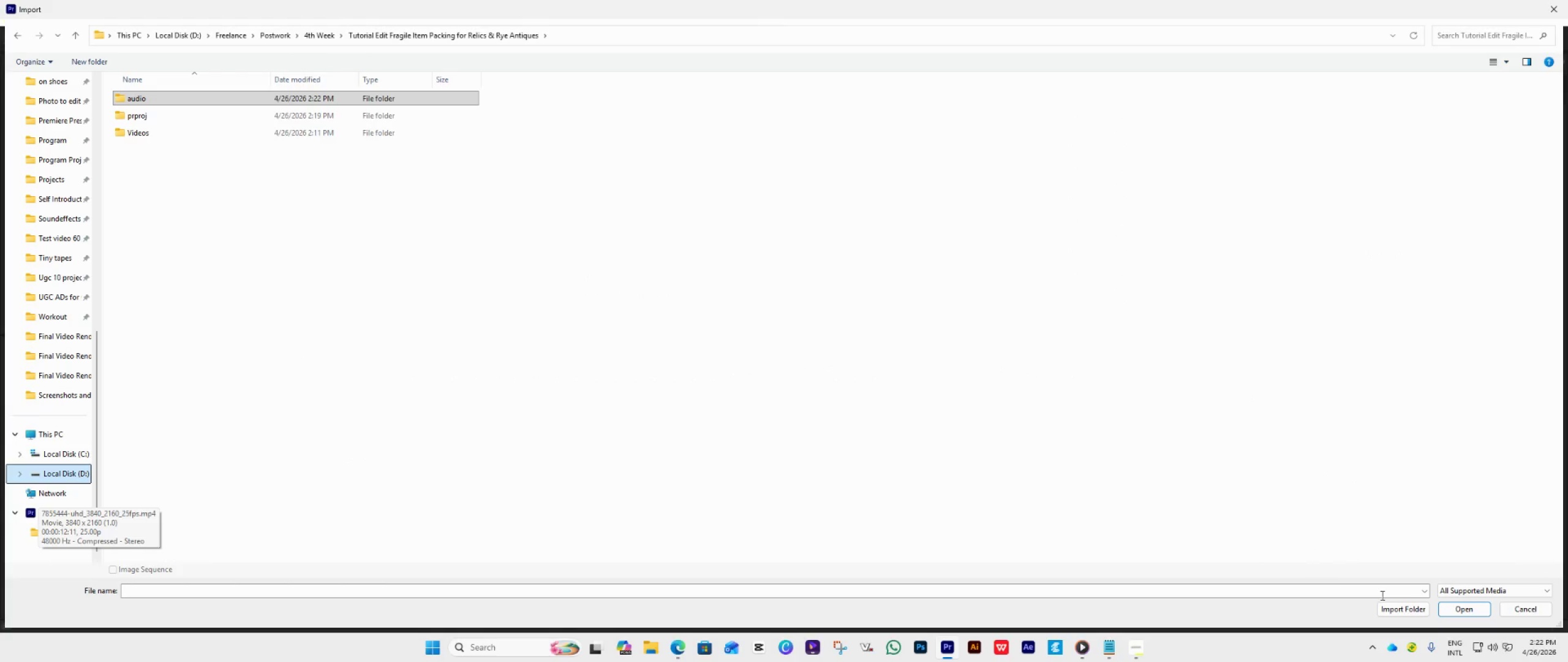 
left_click([1406, 613])
 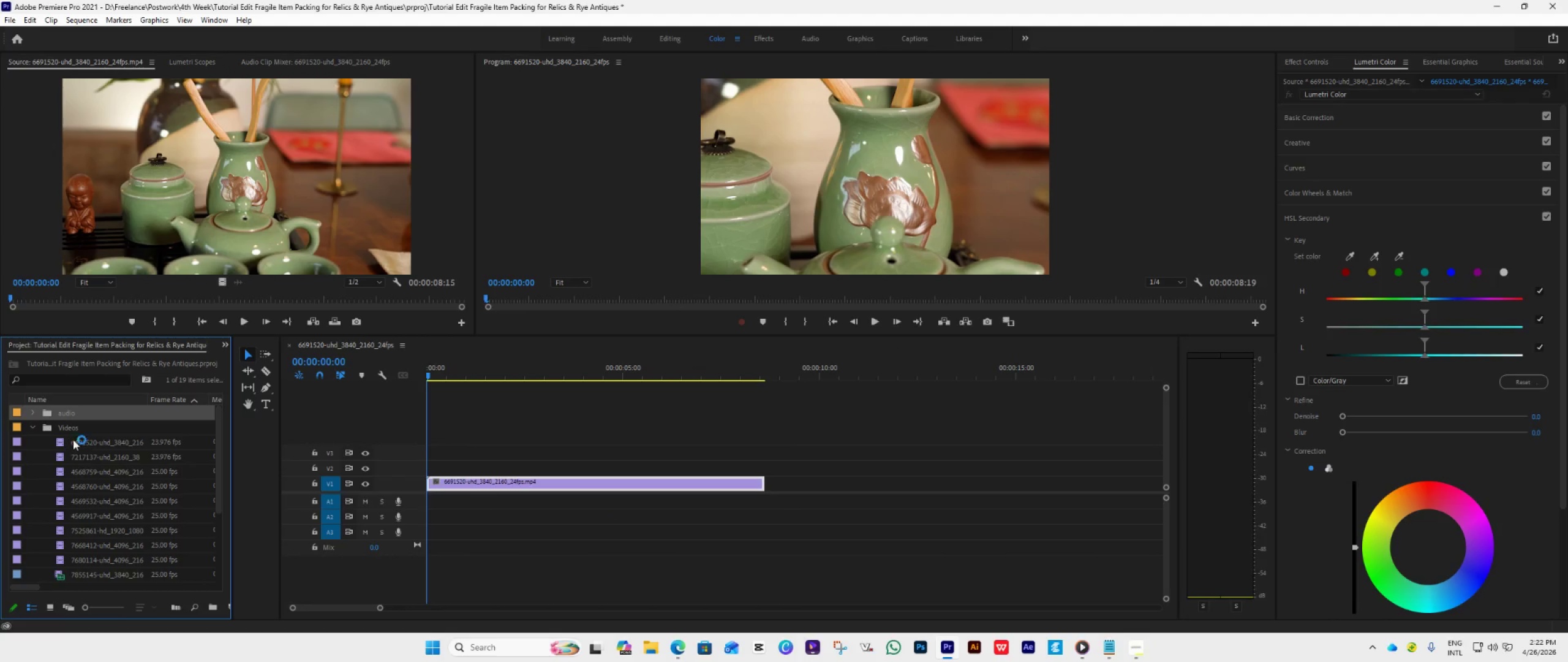 
left_click([29, 406])
 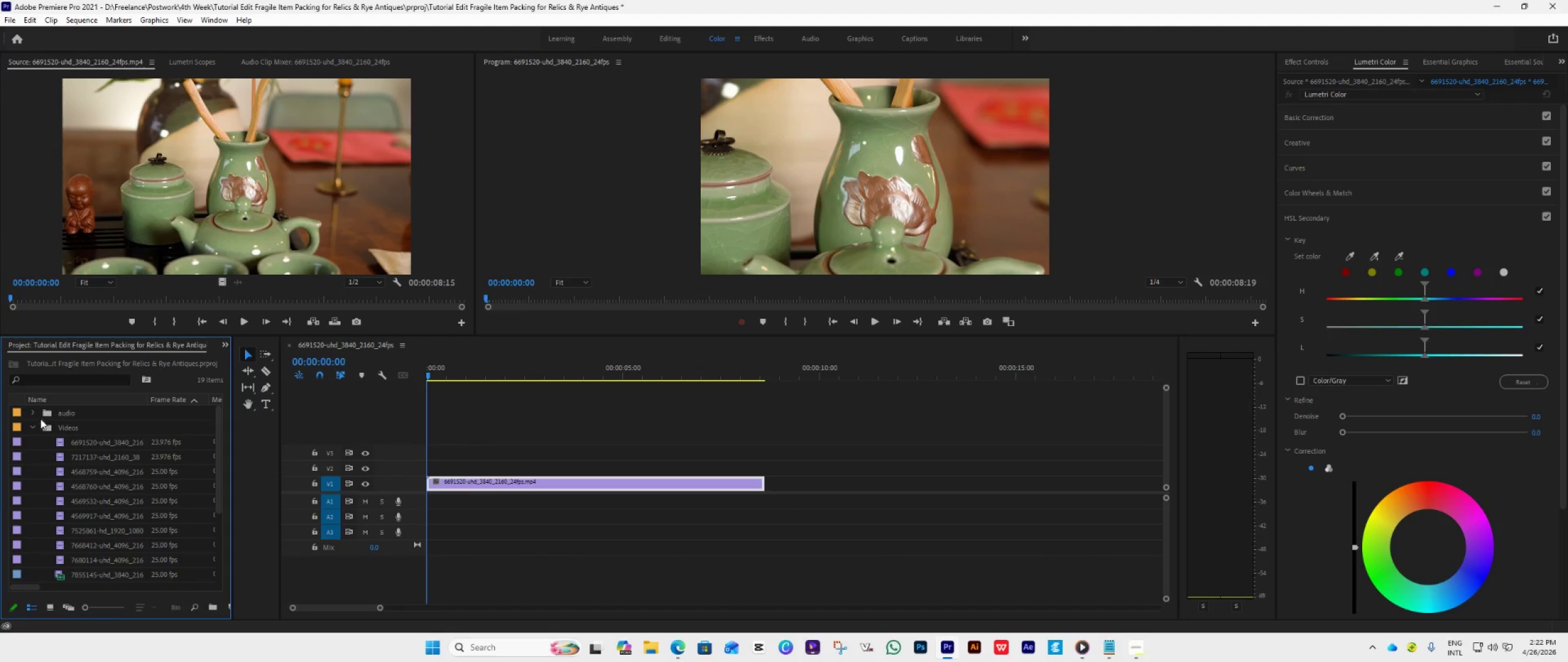 
left_click([35, 413])
 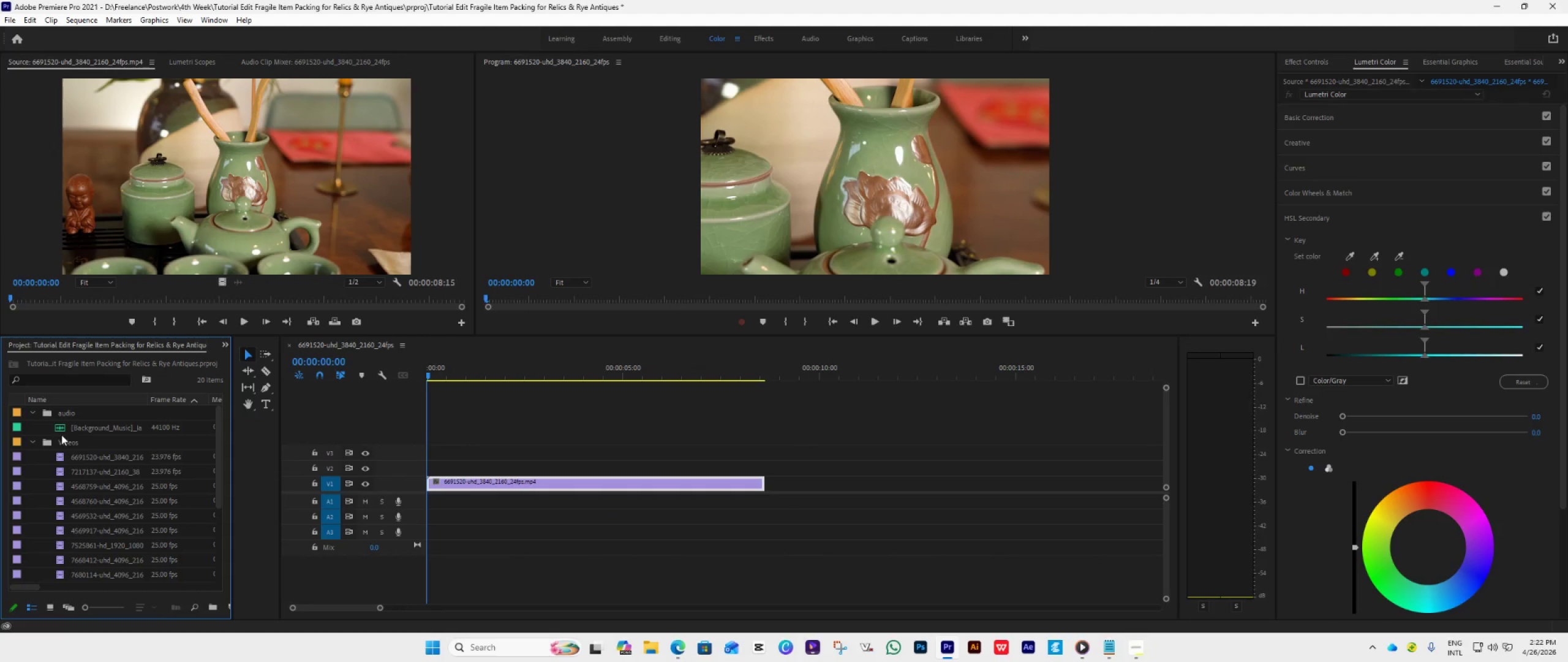 
left_click([63, 429])
 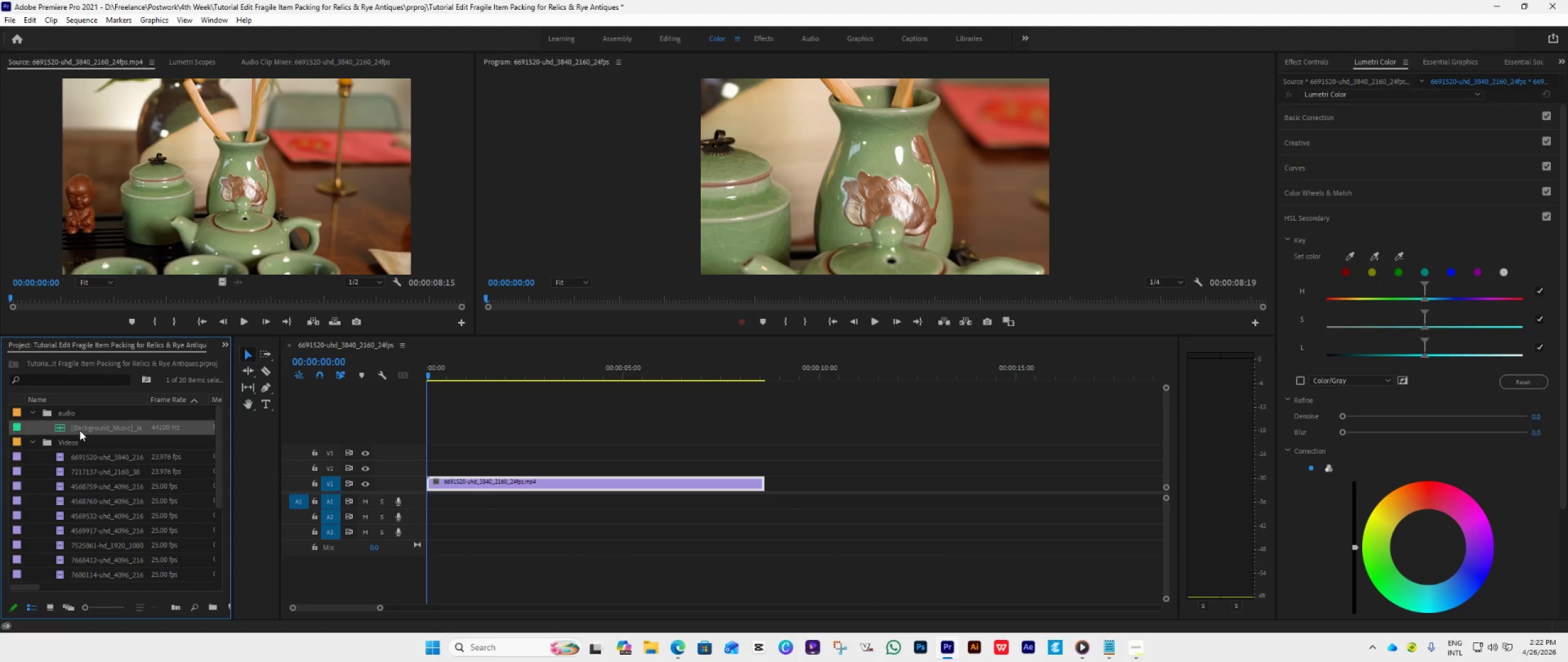 
left_click_drag(start_coordinate=[80, 430], to_coordinate=[429, 504])
 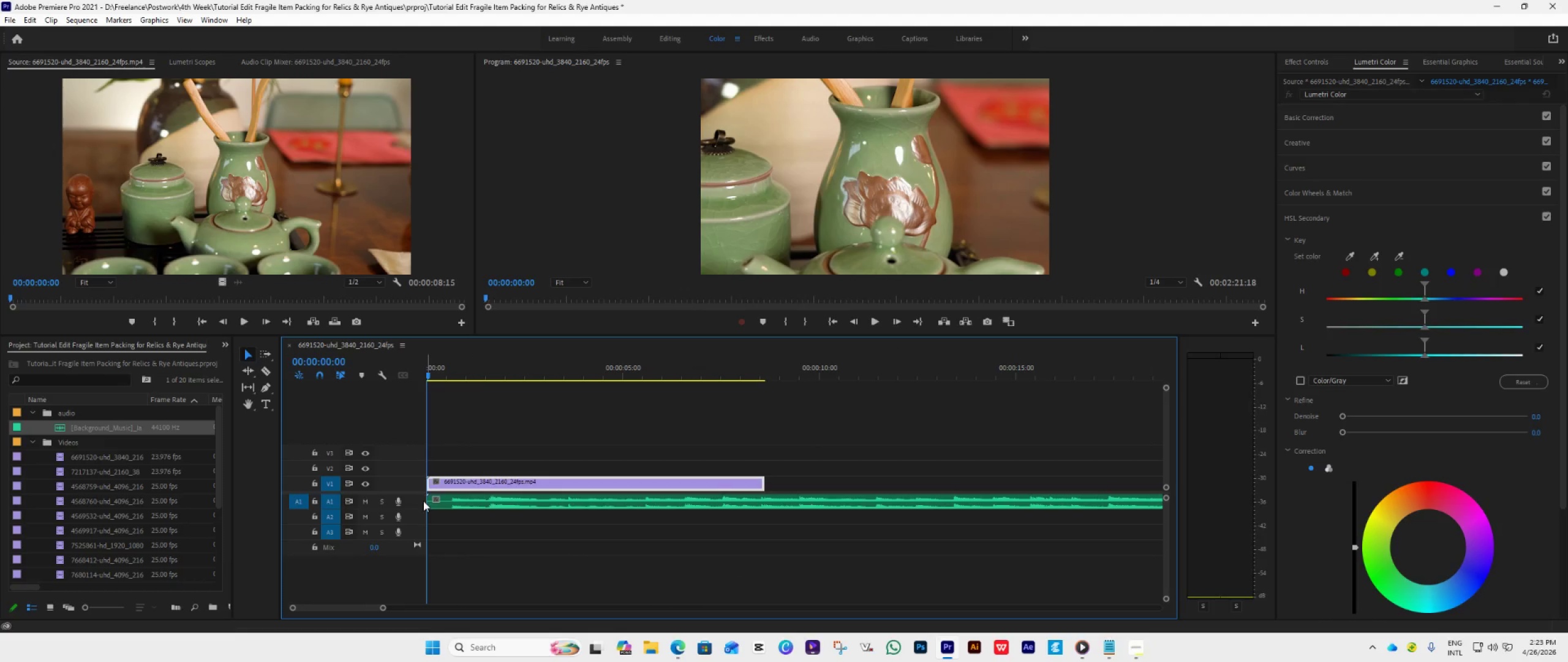 
left_click_drag(start_coordinate=[431, 503], to_coordinate=[453, 517])
 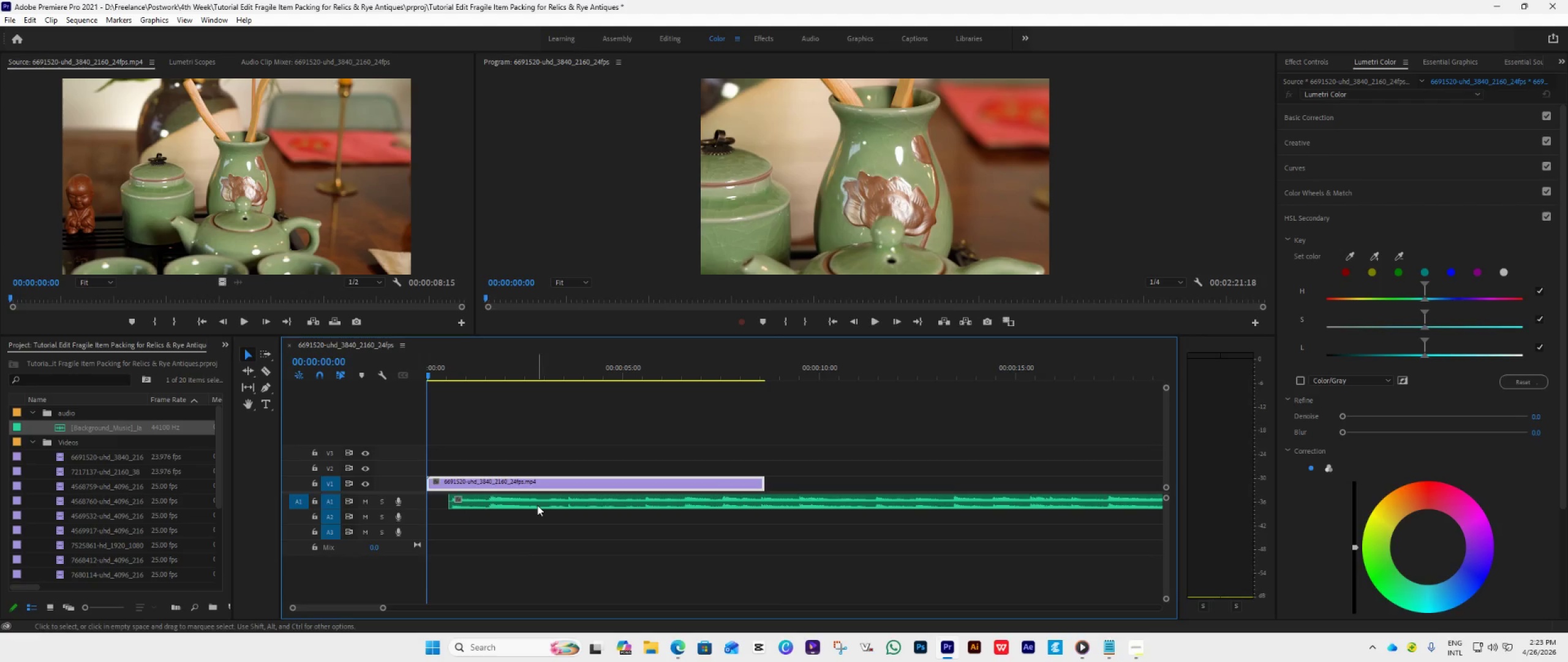 
left_click_drag(start_coordinate=[537, 505], to_coordinate=[507, 508])
 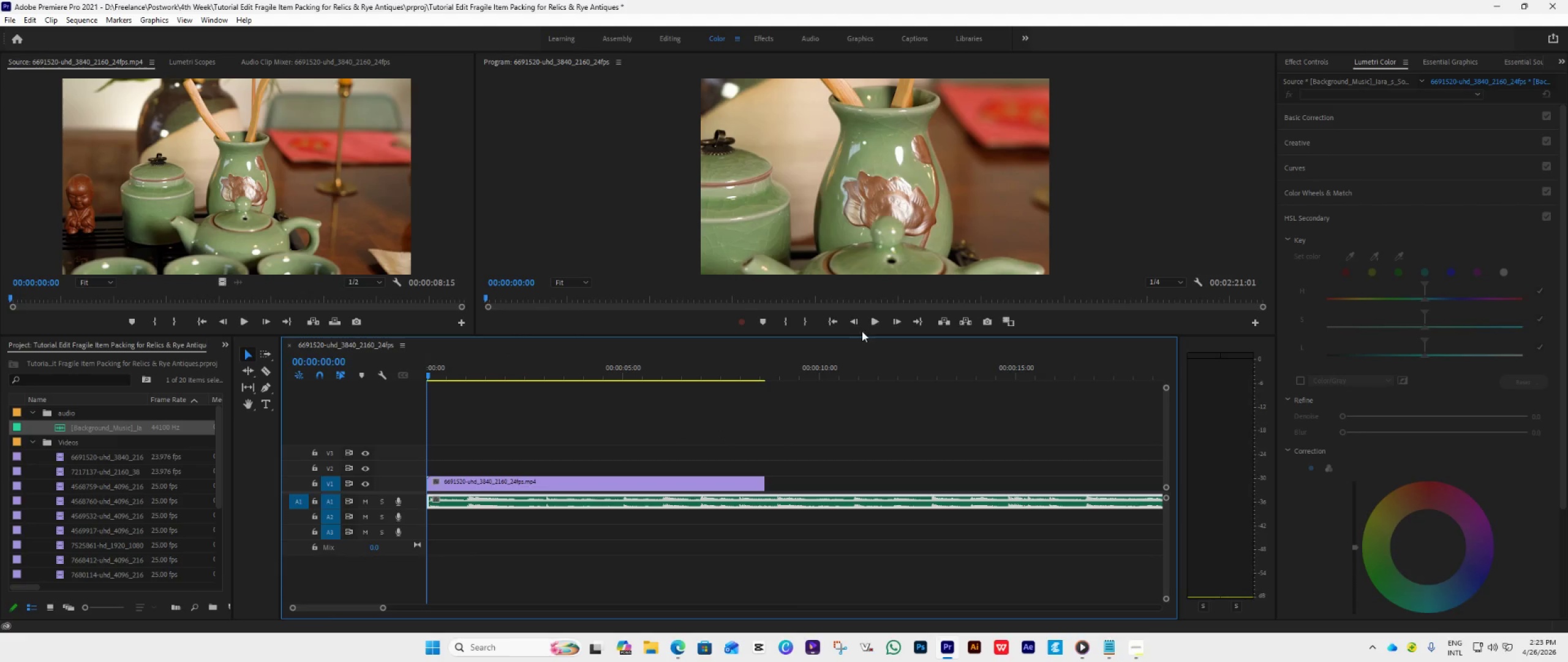 
left_click([874, 319])
 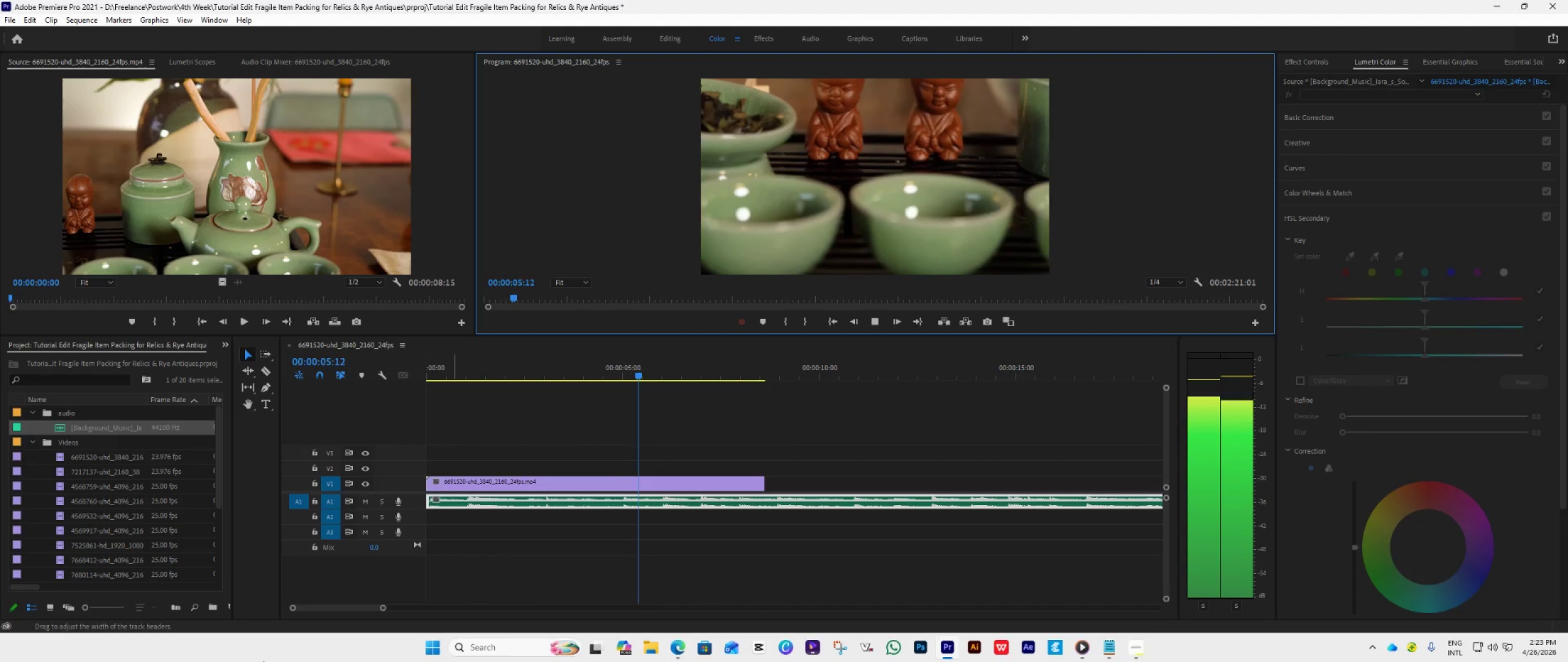 
wait(7.47)
 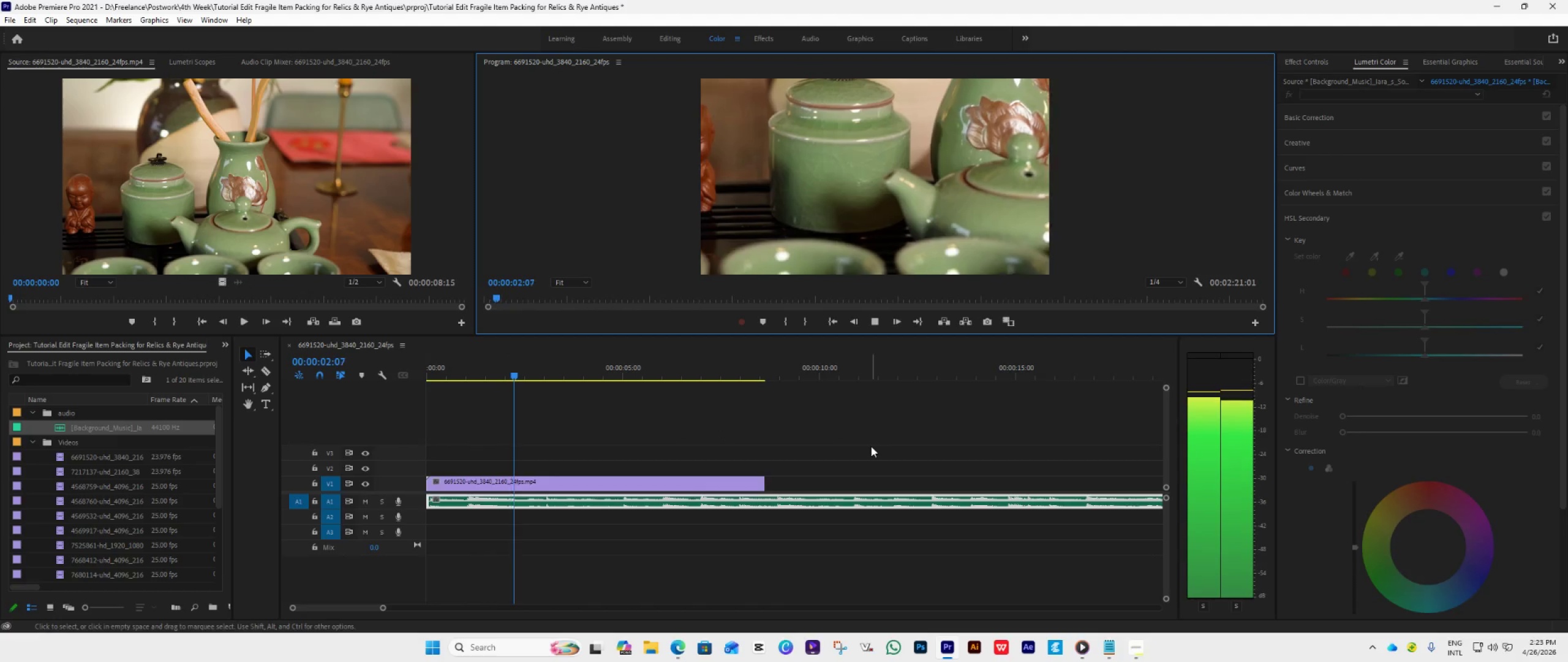 
key(Space)
 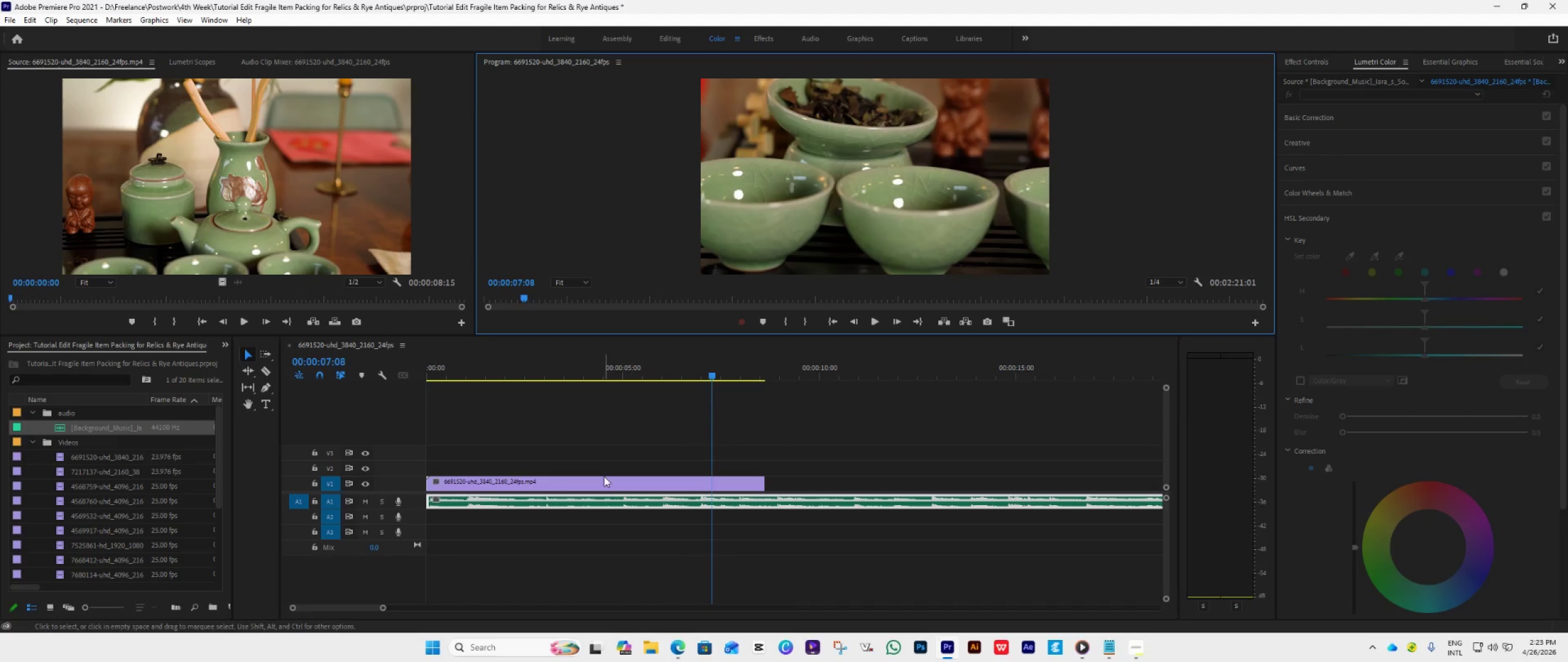 
right_click([608, 481])
 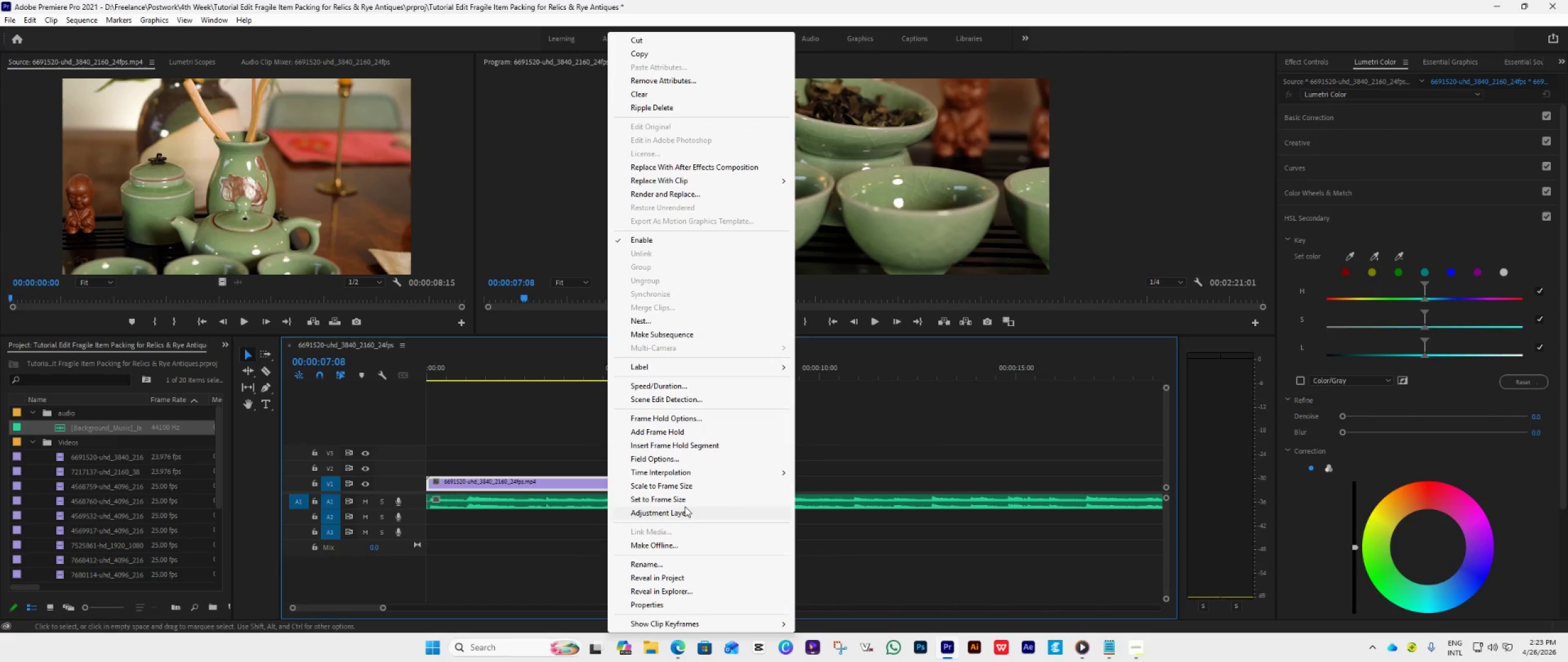 
left_click([688, 499])
 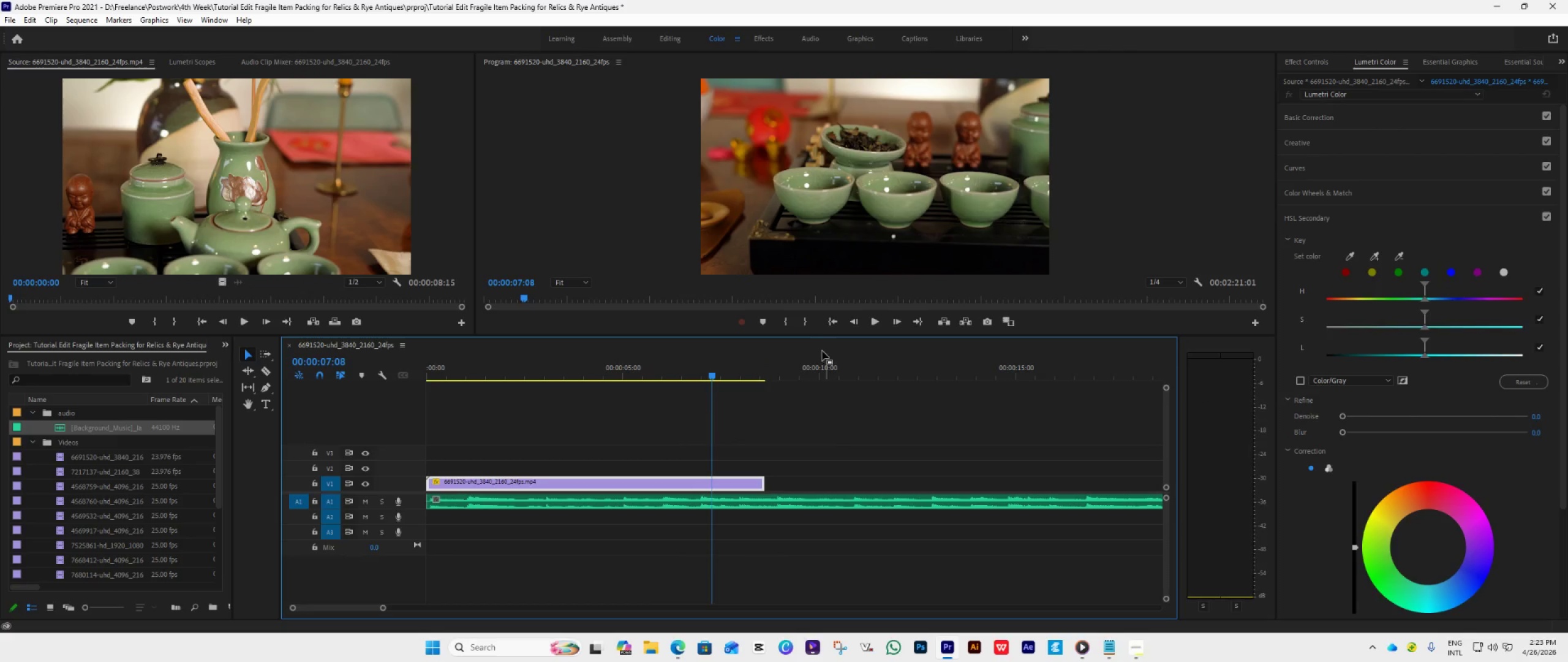 
left_click([834, 327])
 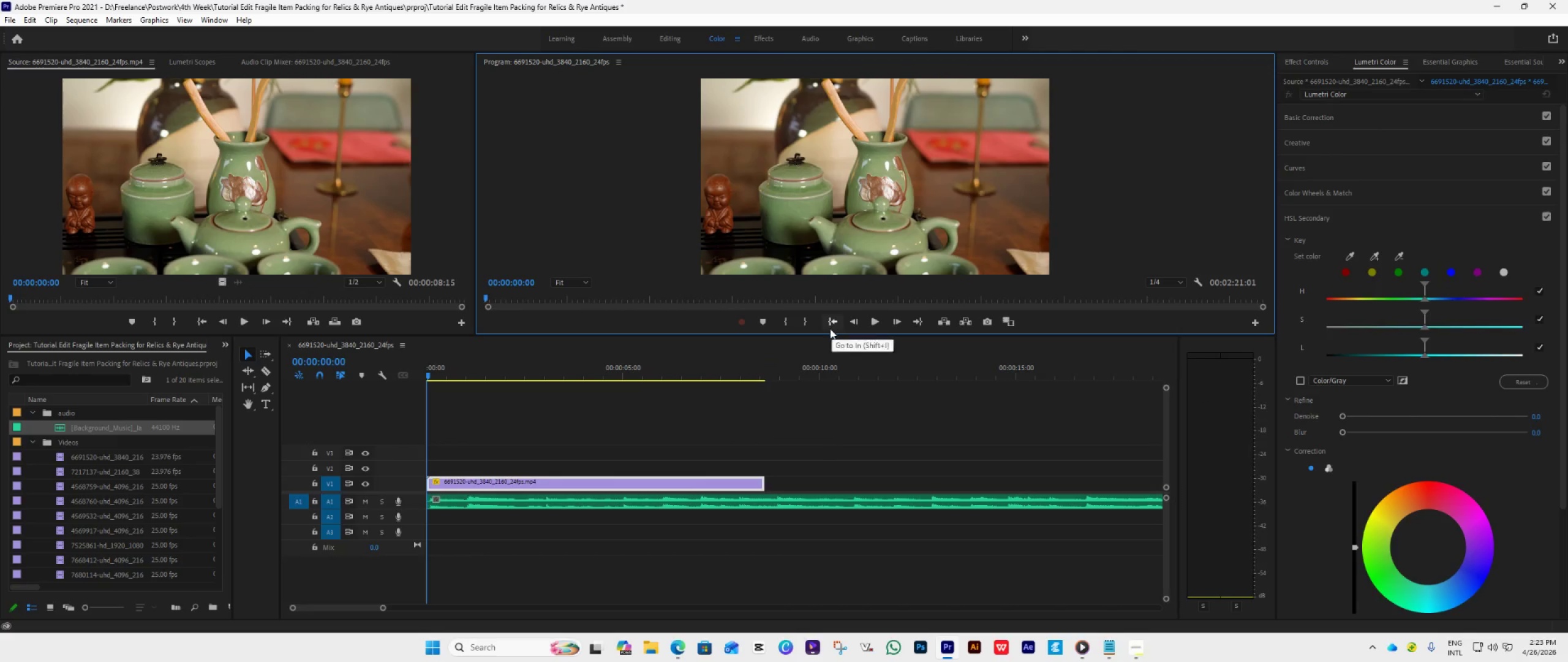 
key(Space)
 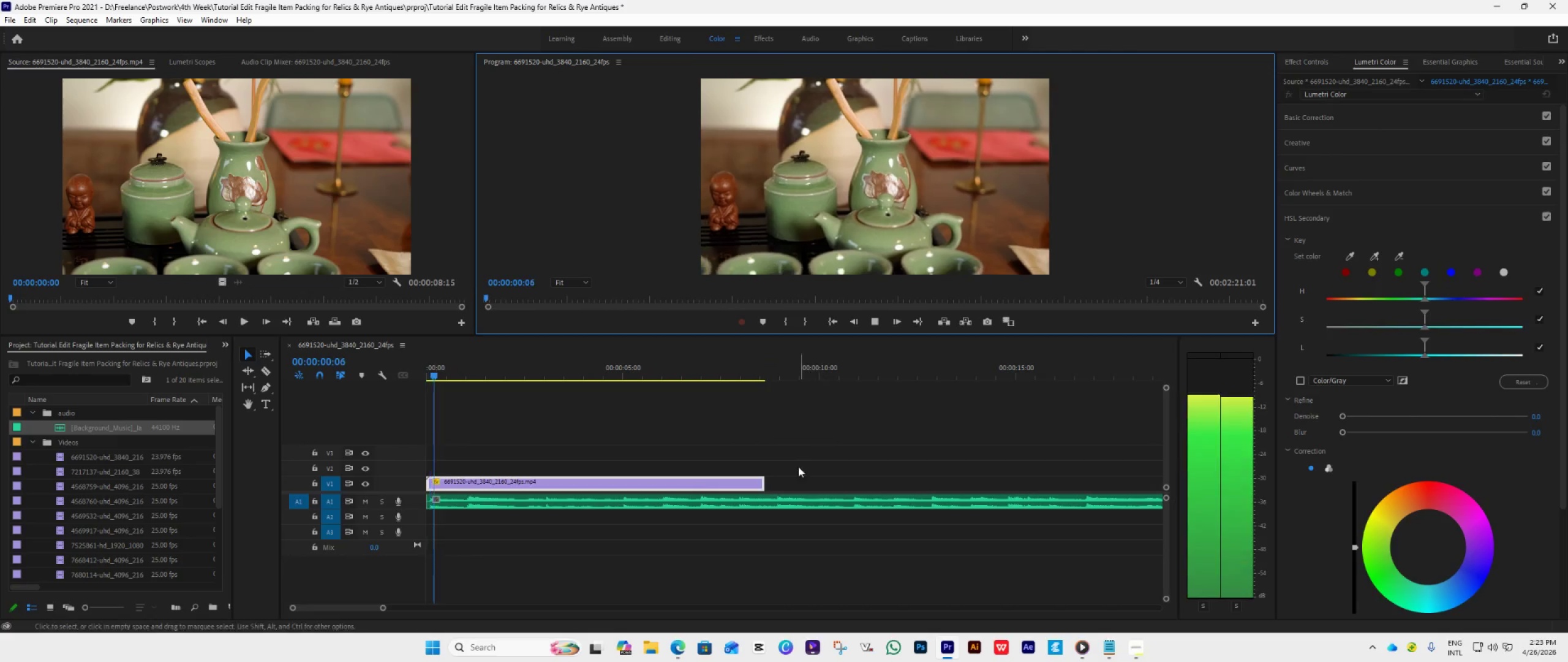 
mouse_move([782, 487])
 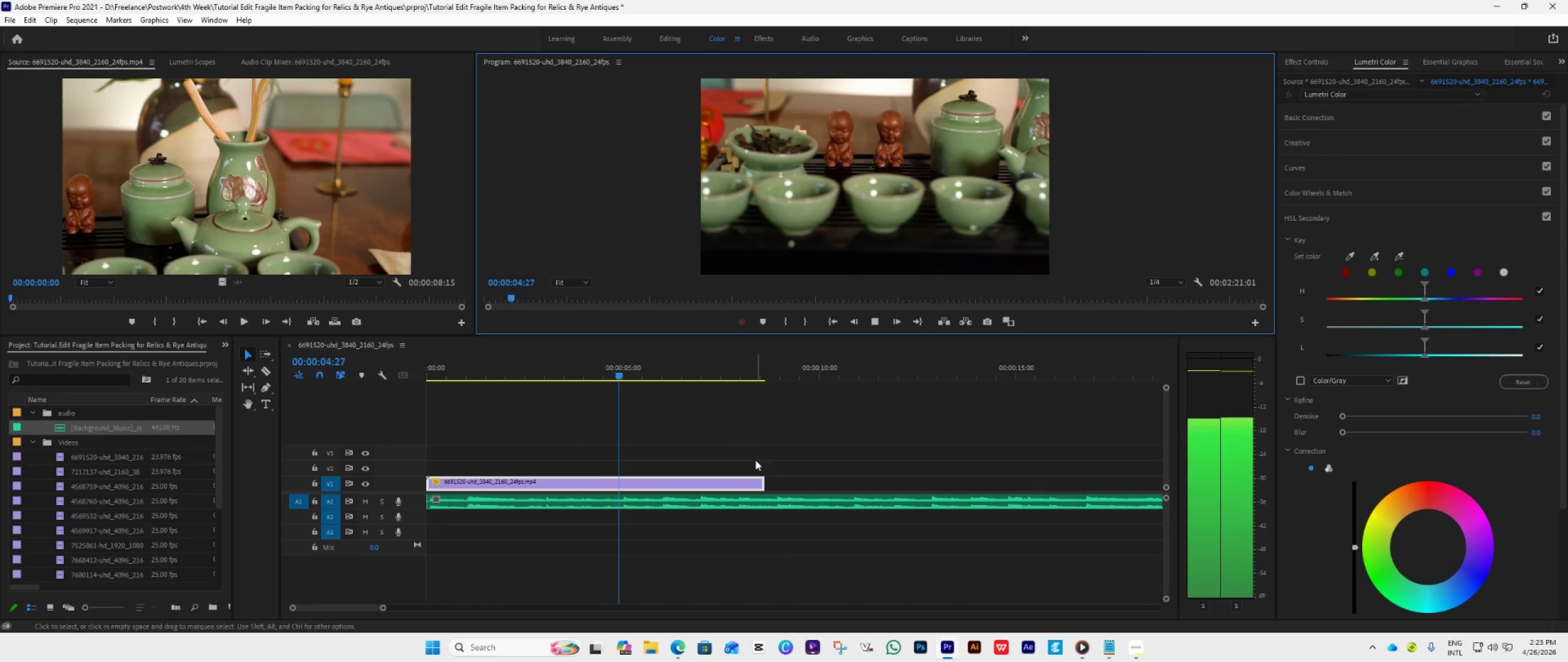 
key(Space)
 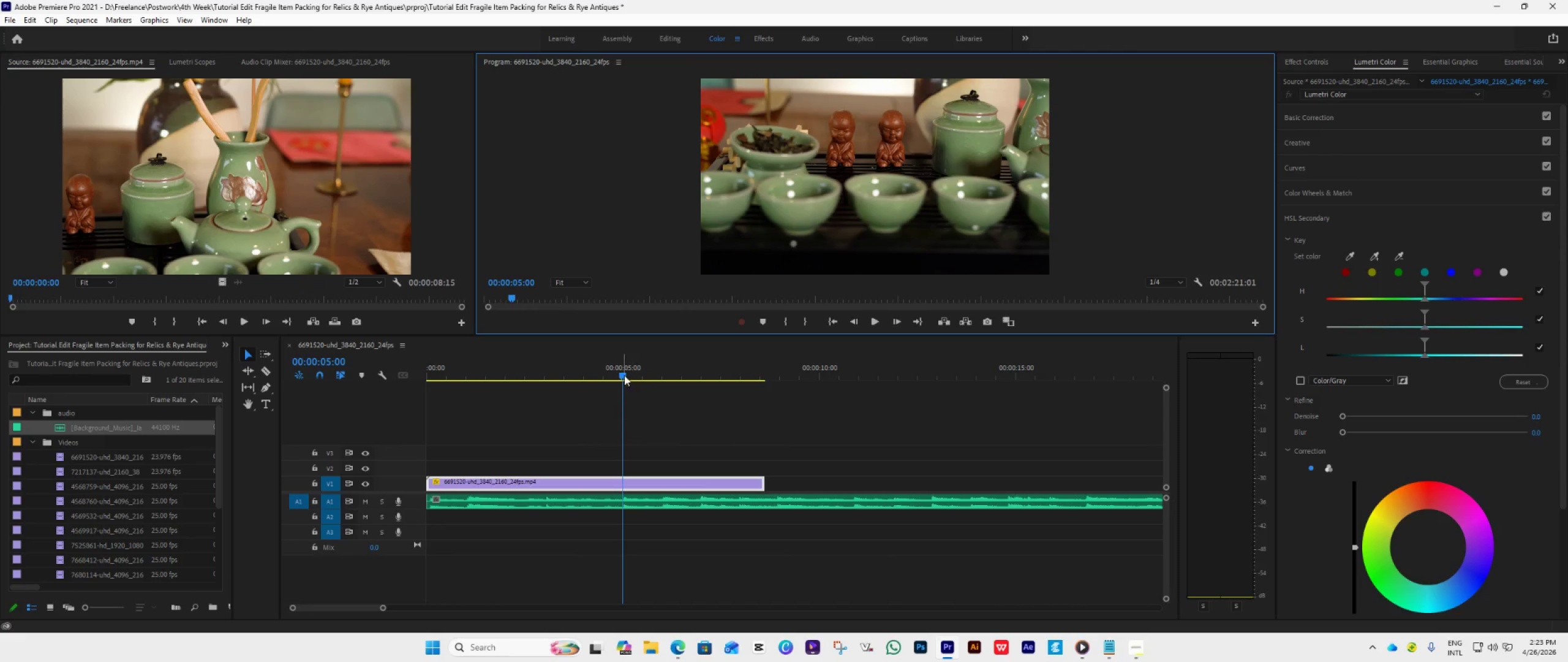 
left_click_drag(start_coordinate=[623, 374], to_coordinate=[488, 447])
 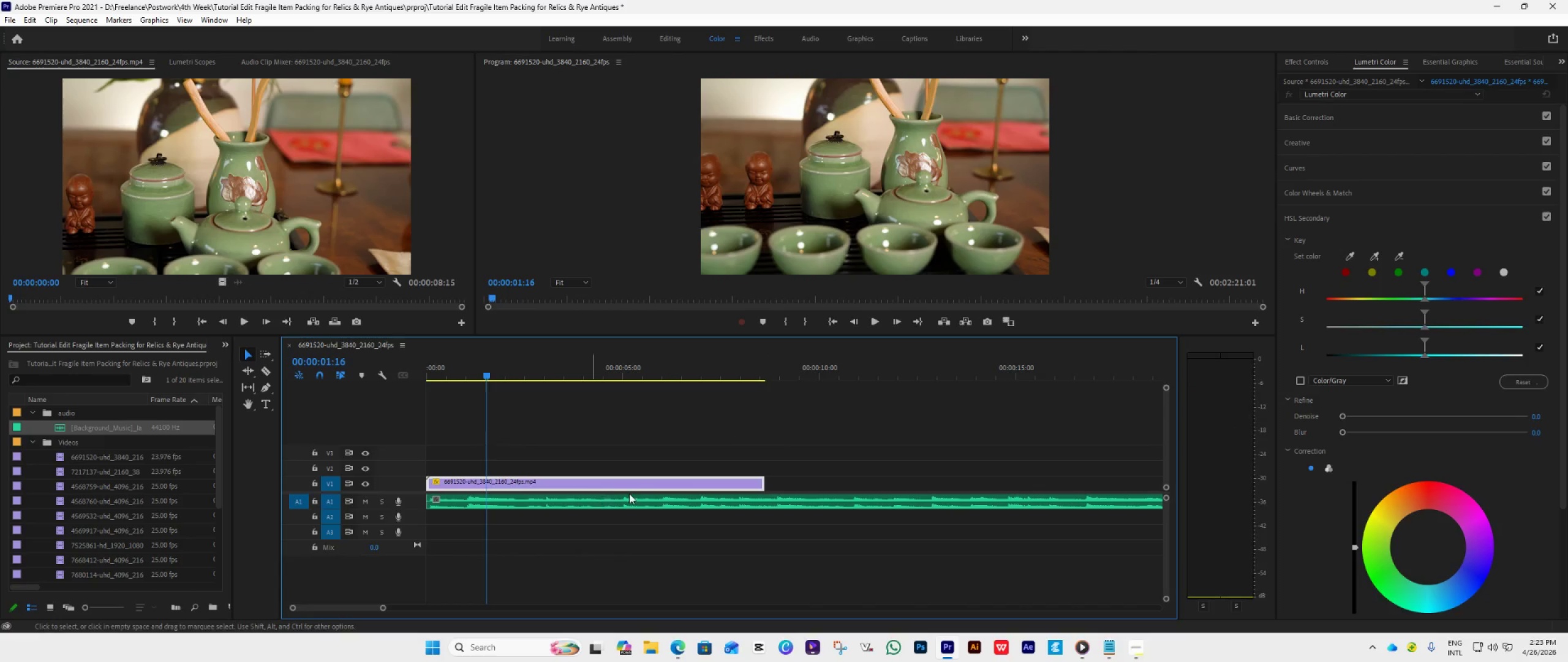 
key(Space)
 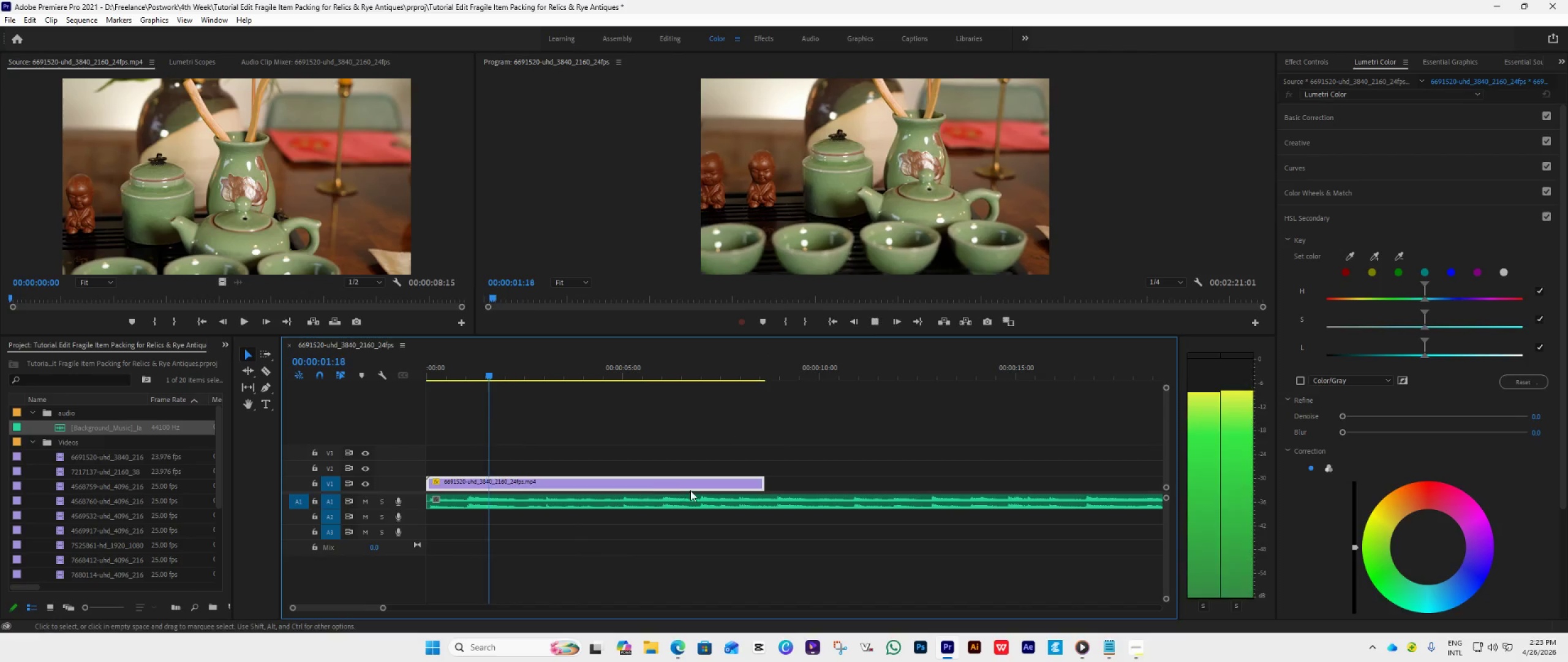 
mouse_move([679, 476])
 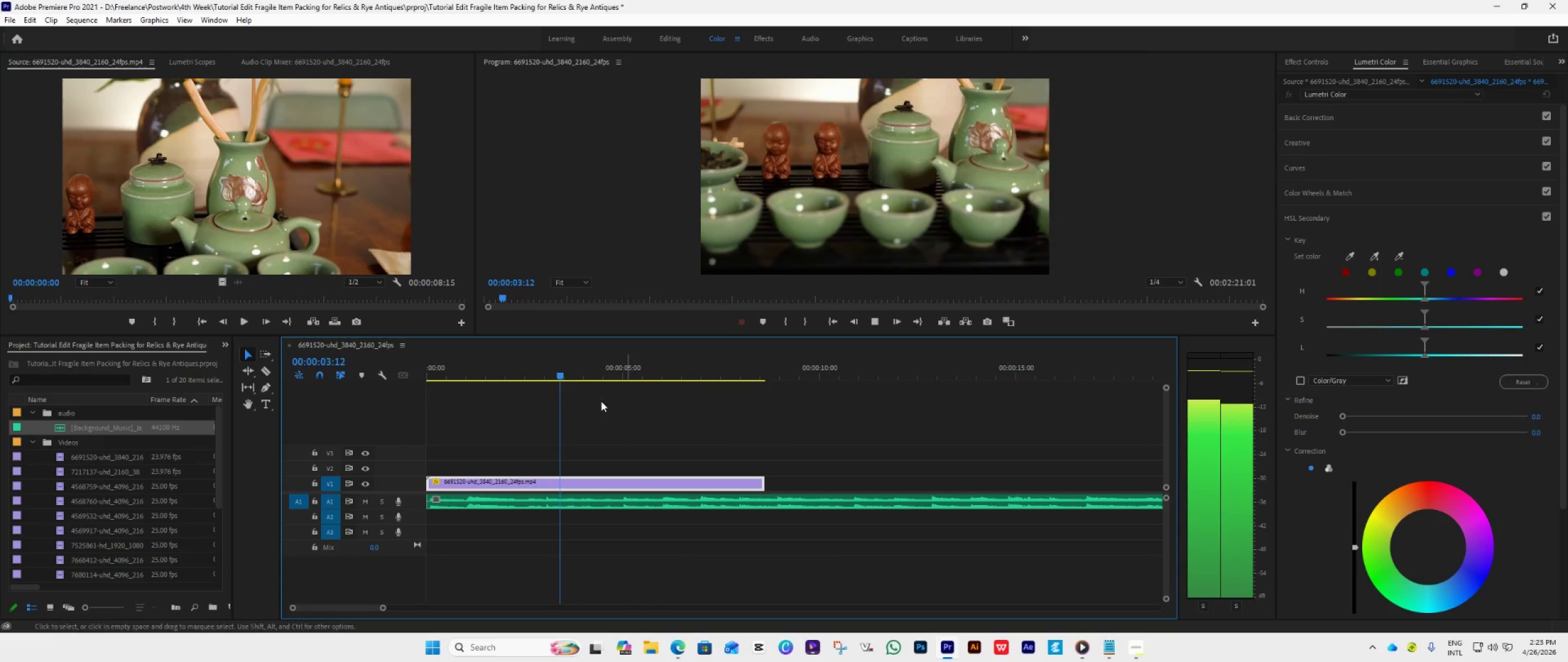 
key(Space)
 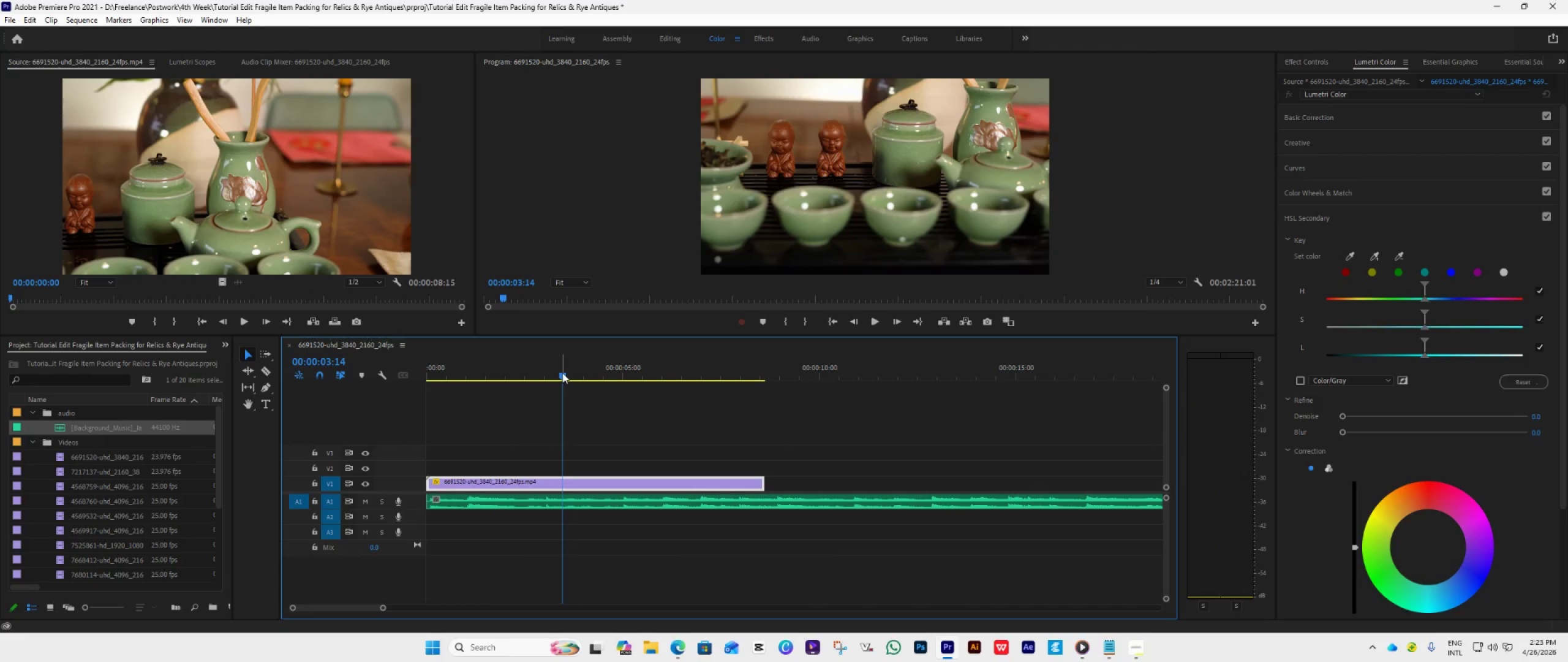 
left_click_drag(start_coordinate=[563, 373], to_coordinate=[547, 389])
 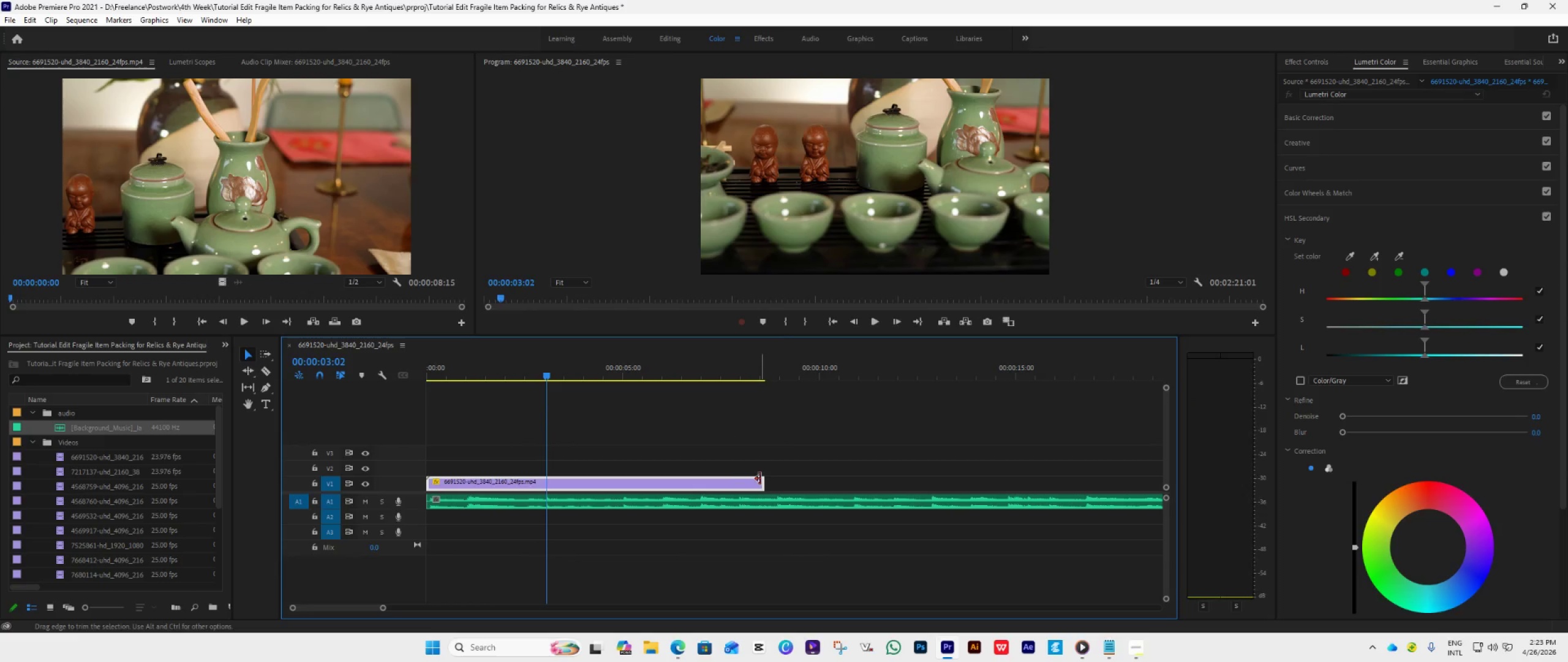 
left_click_drag(start_coordinate=[762, 480], to_coordinate=[544, 522])
 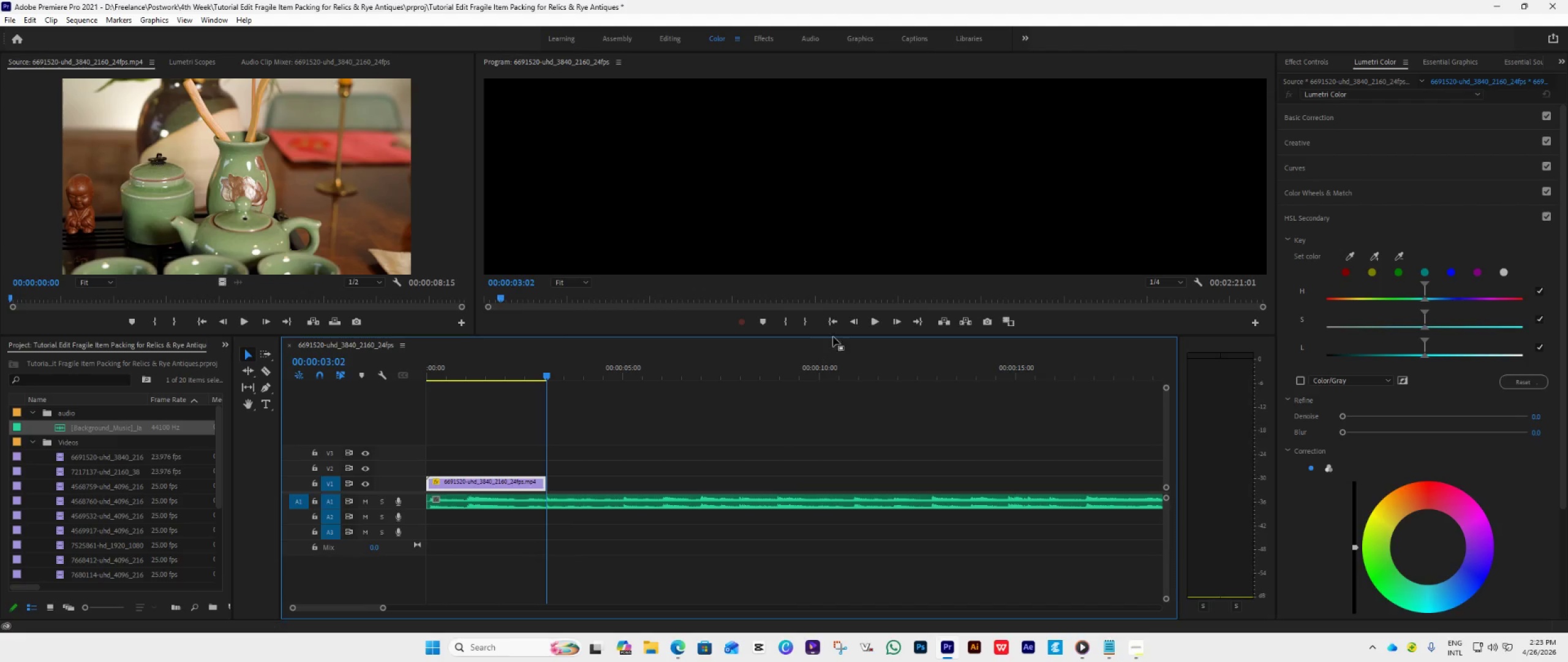 
left_click([835, 324])
 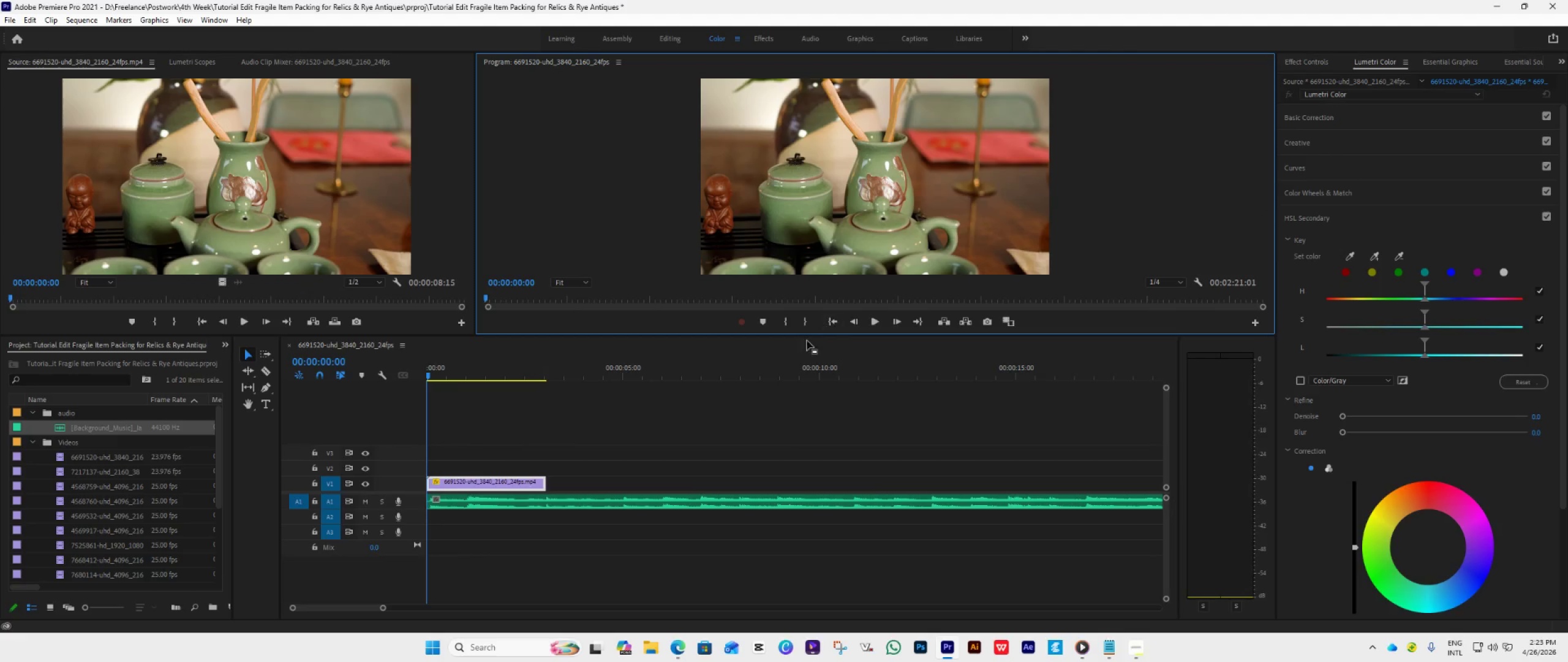 
key(Space)
 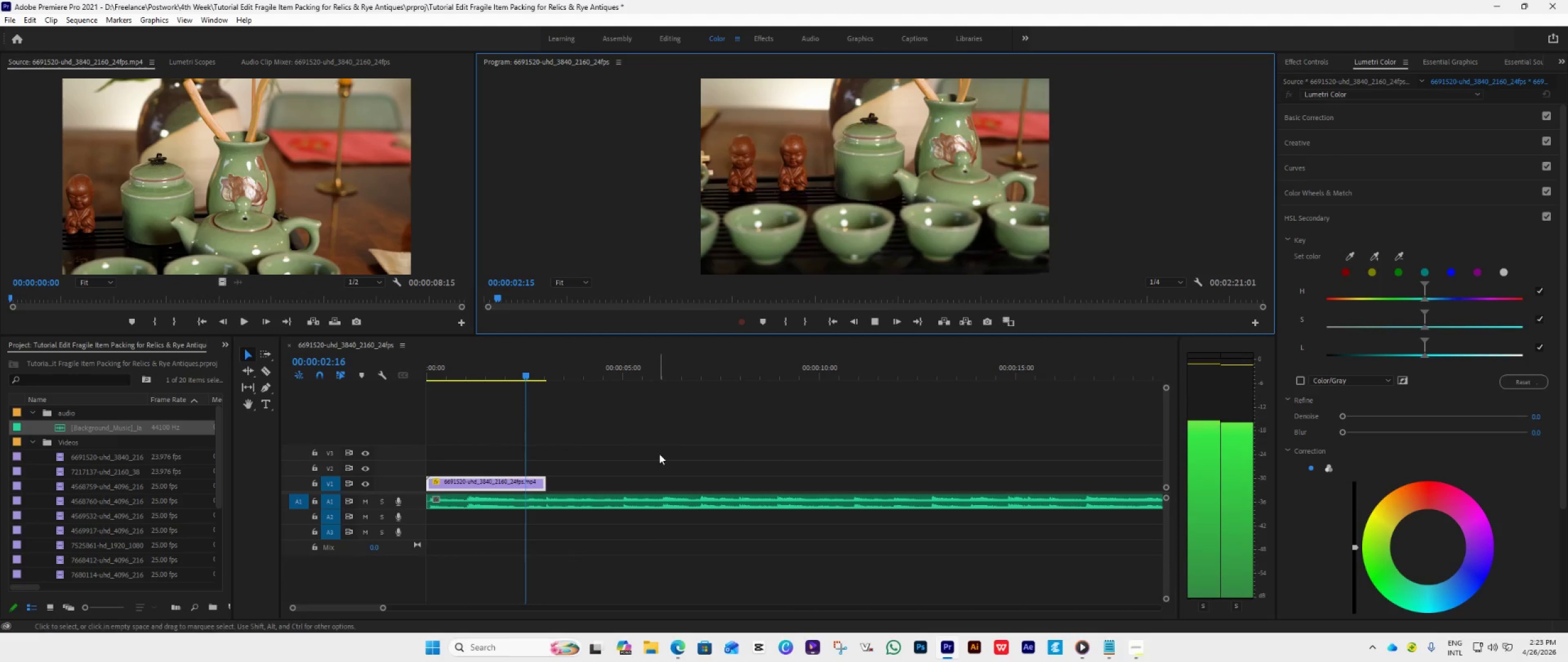 
key(Space)
 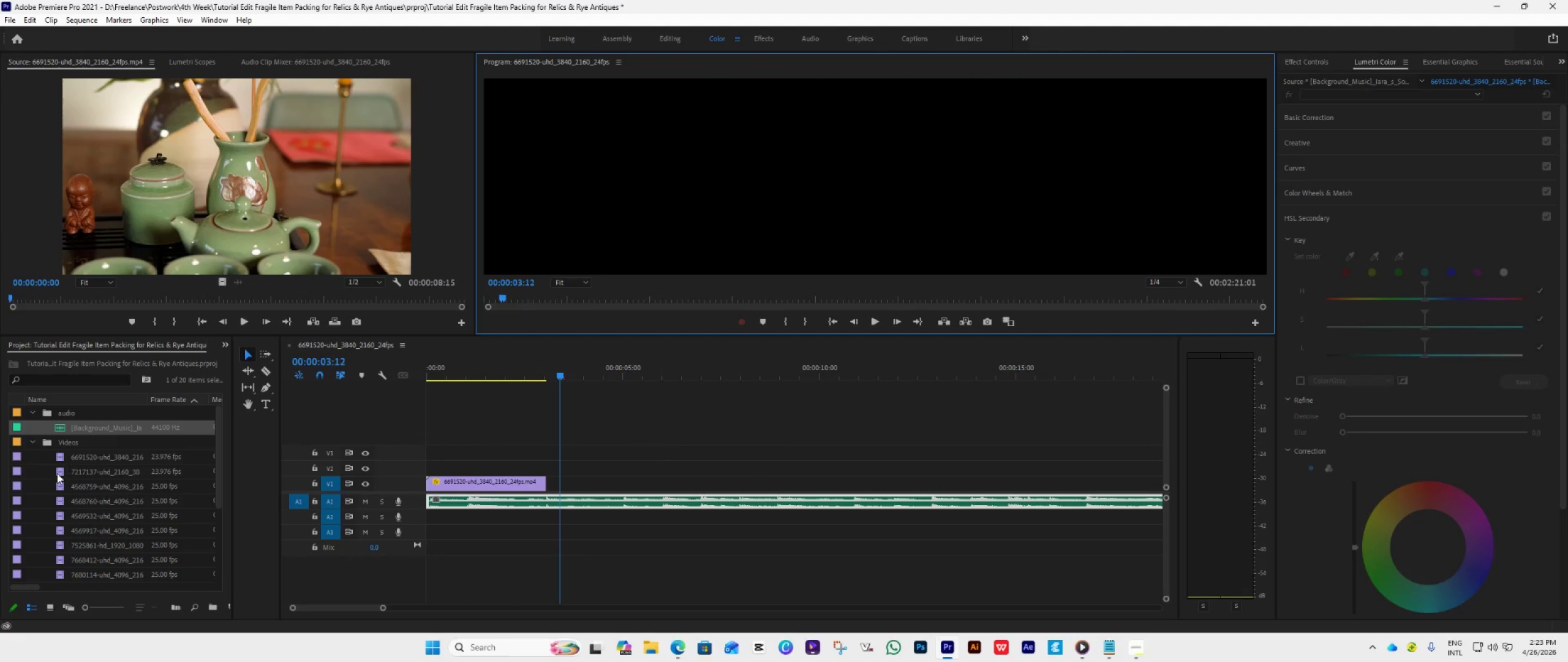 
double_click([57, 473])
 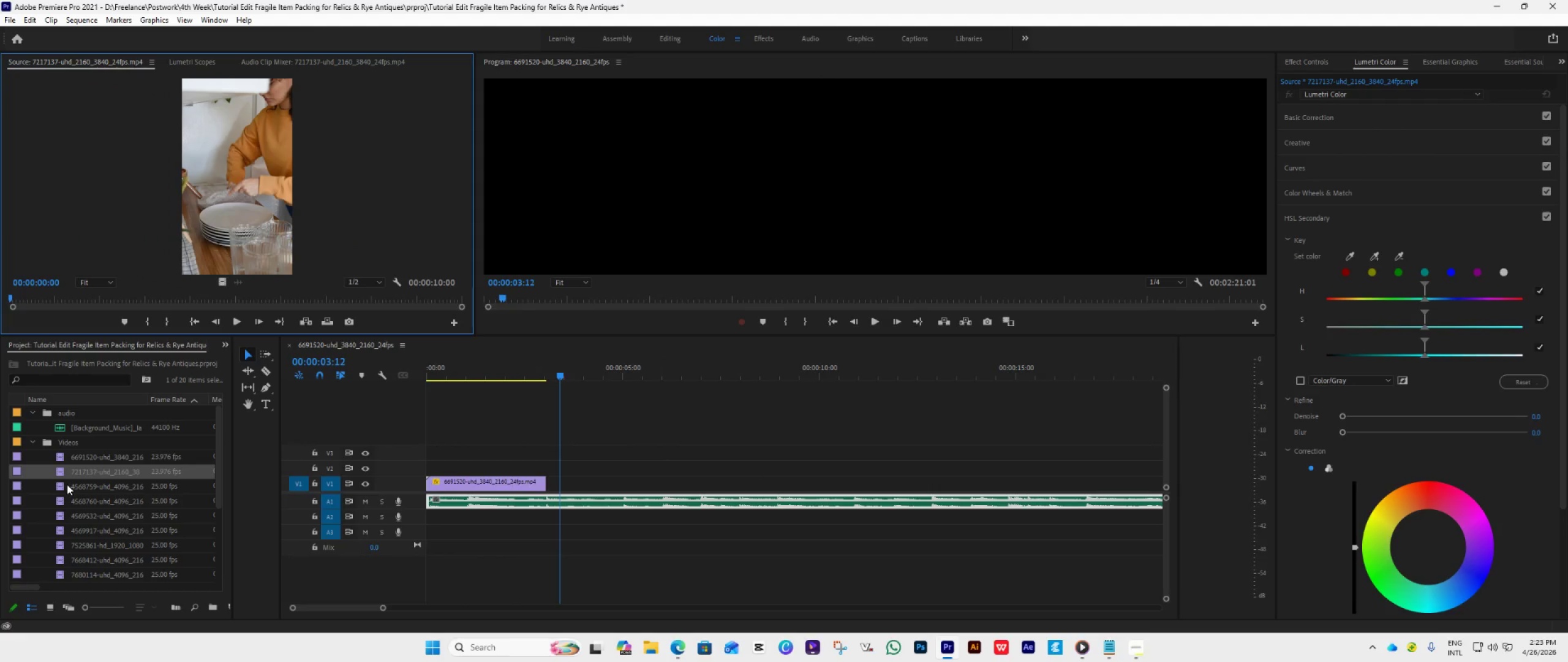 
double_click([66, 484])
 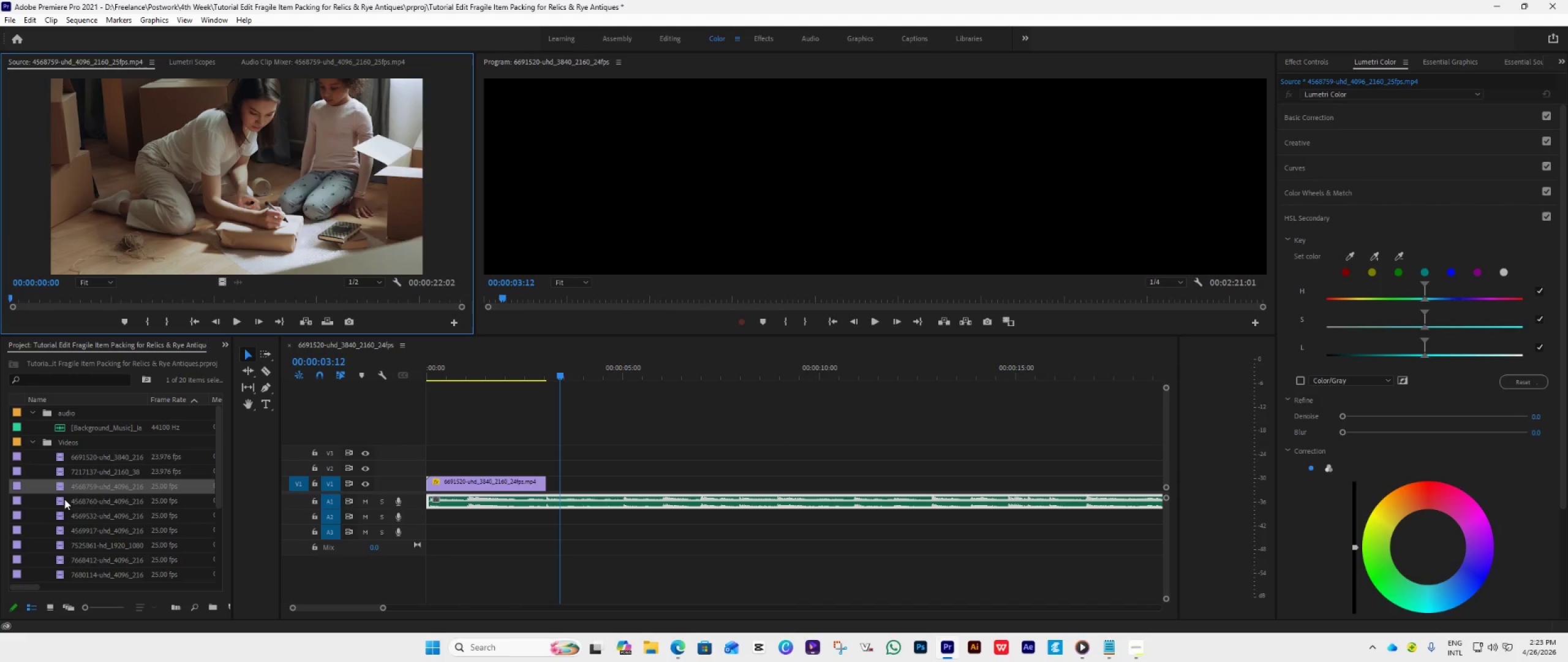 
double_click([63, 500])
 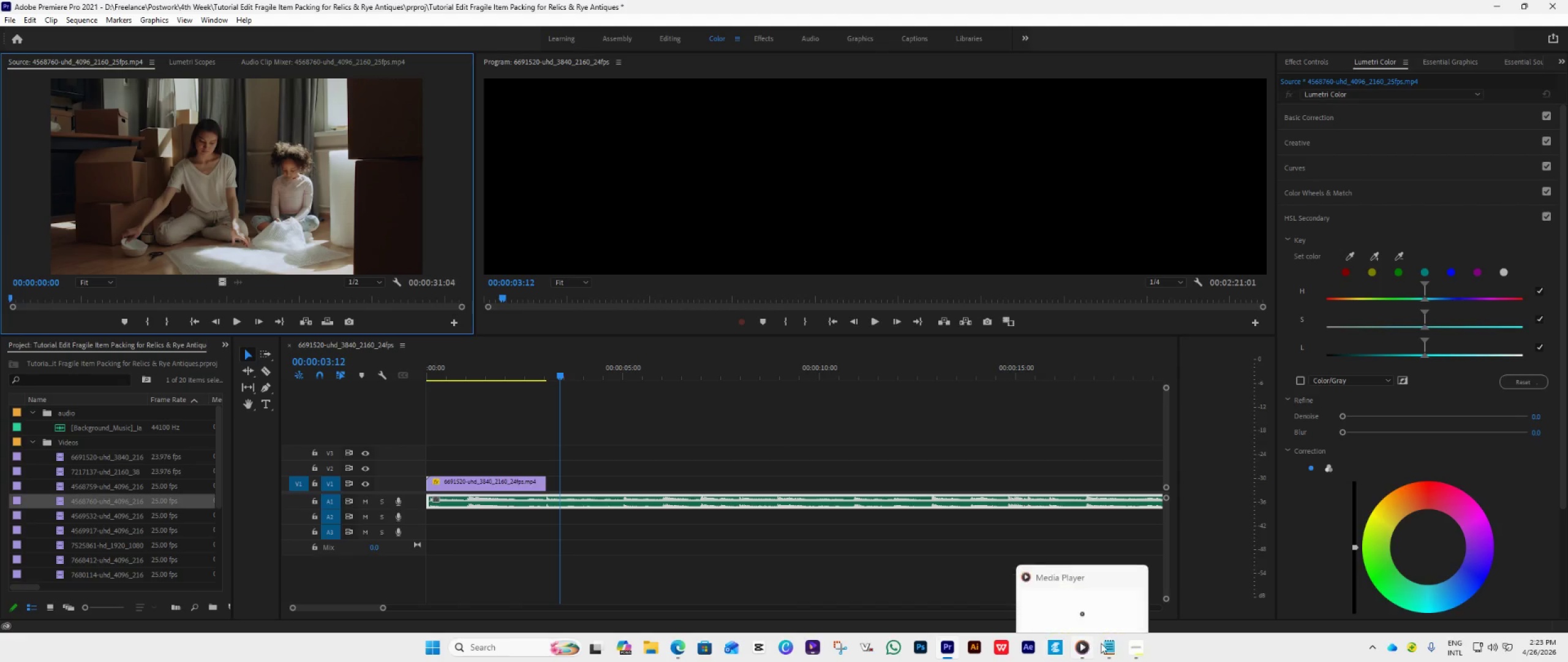 
left_click([1147, 585])